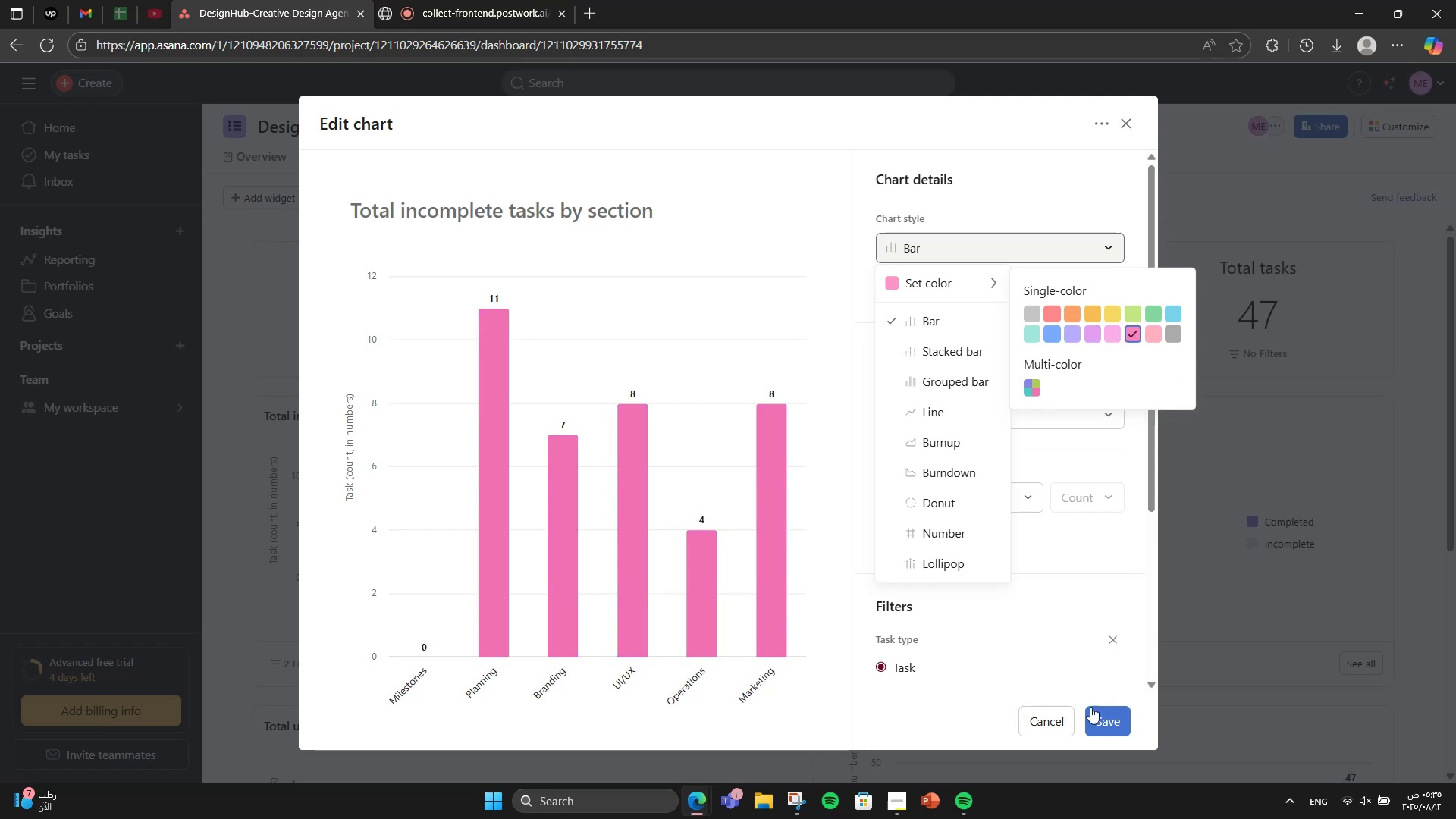 
left_click([1090, 723])
 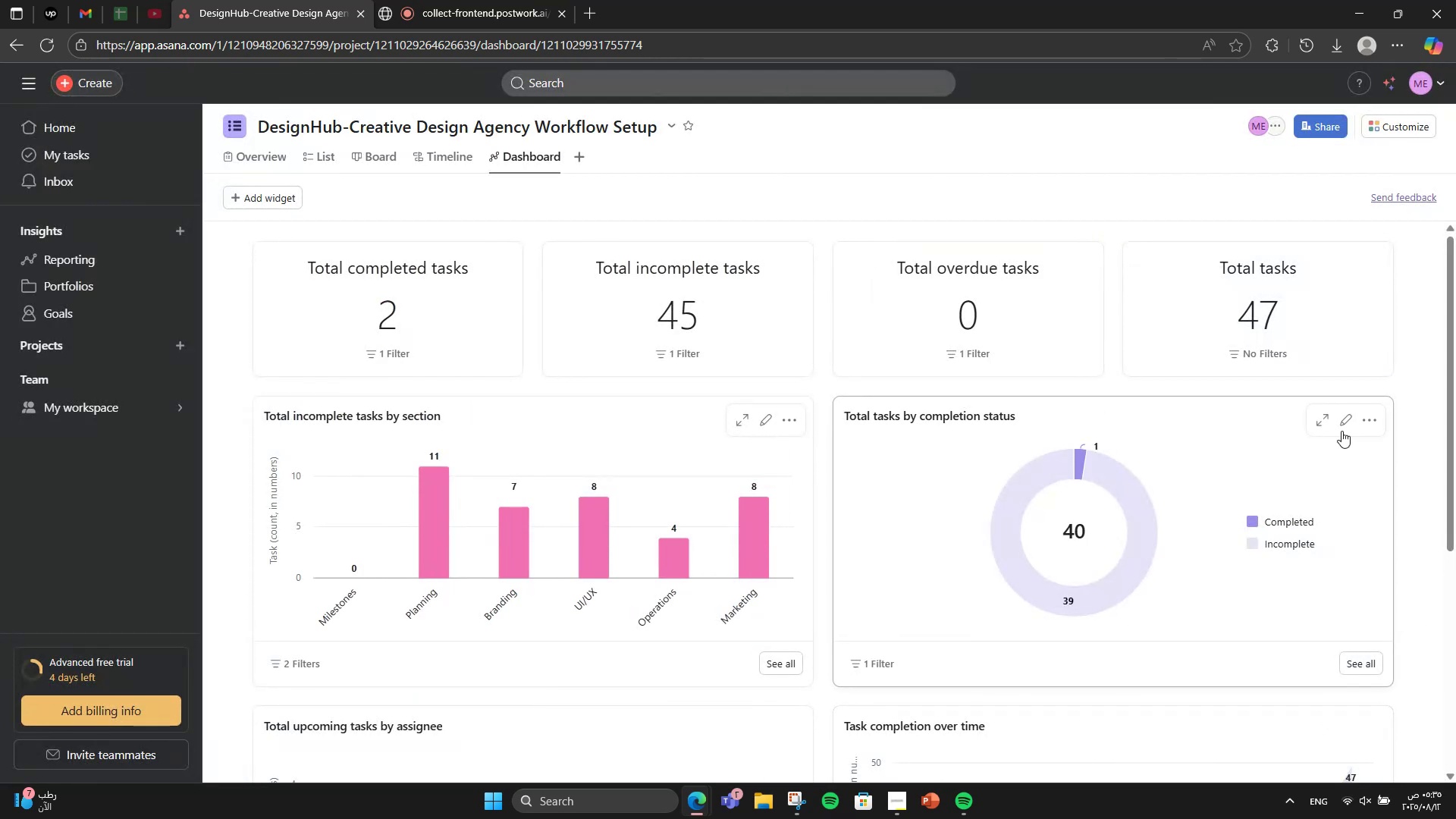 
left_click([1344, 425])
 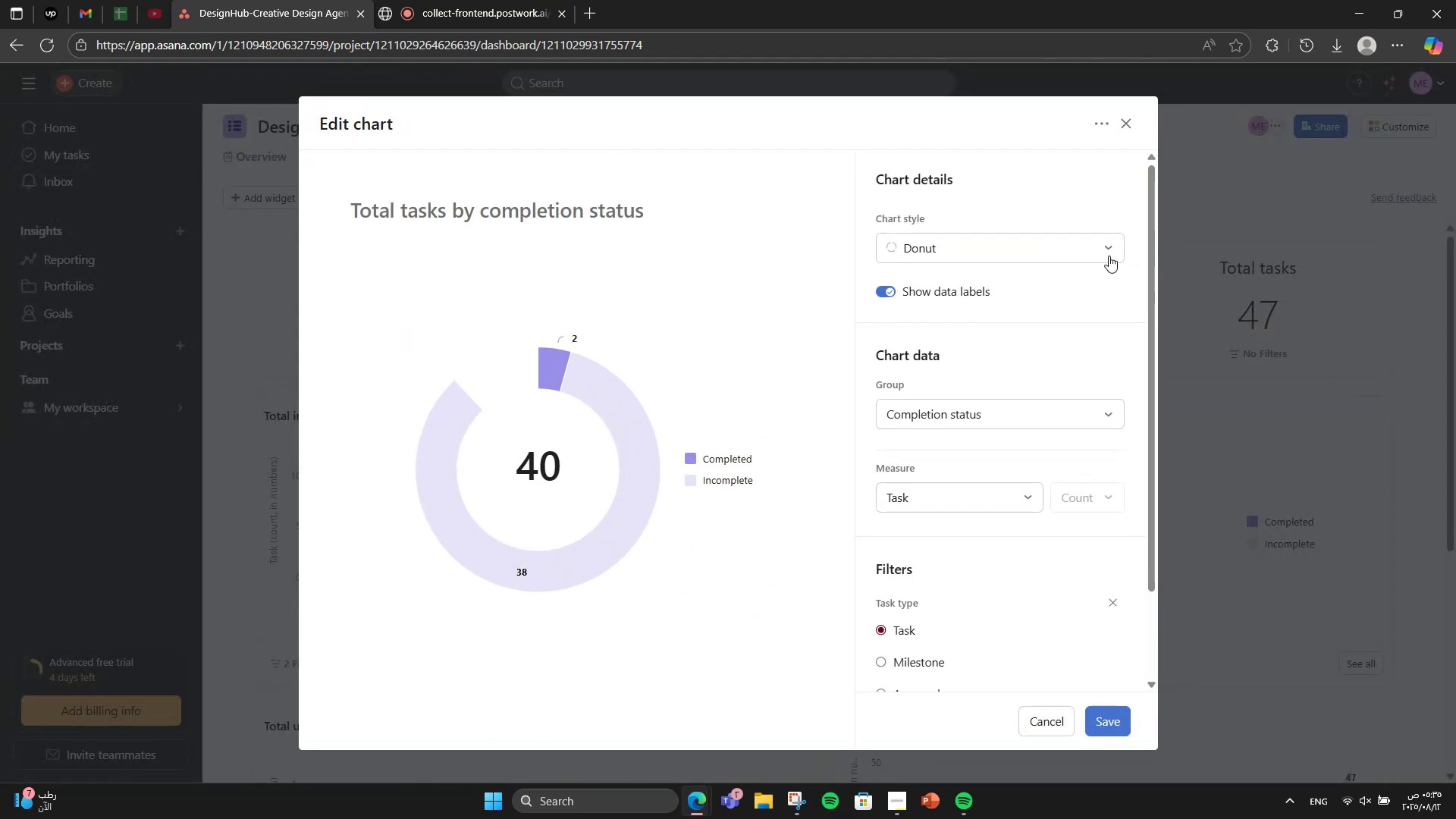 
left_click([1109, 239])
 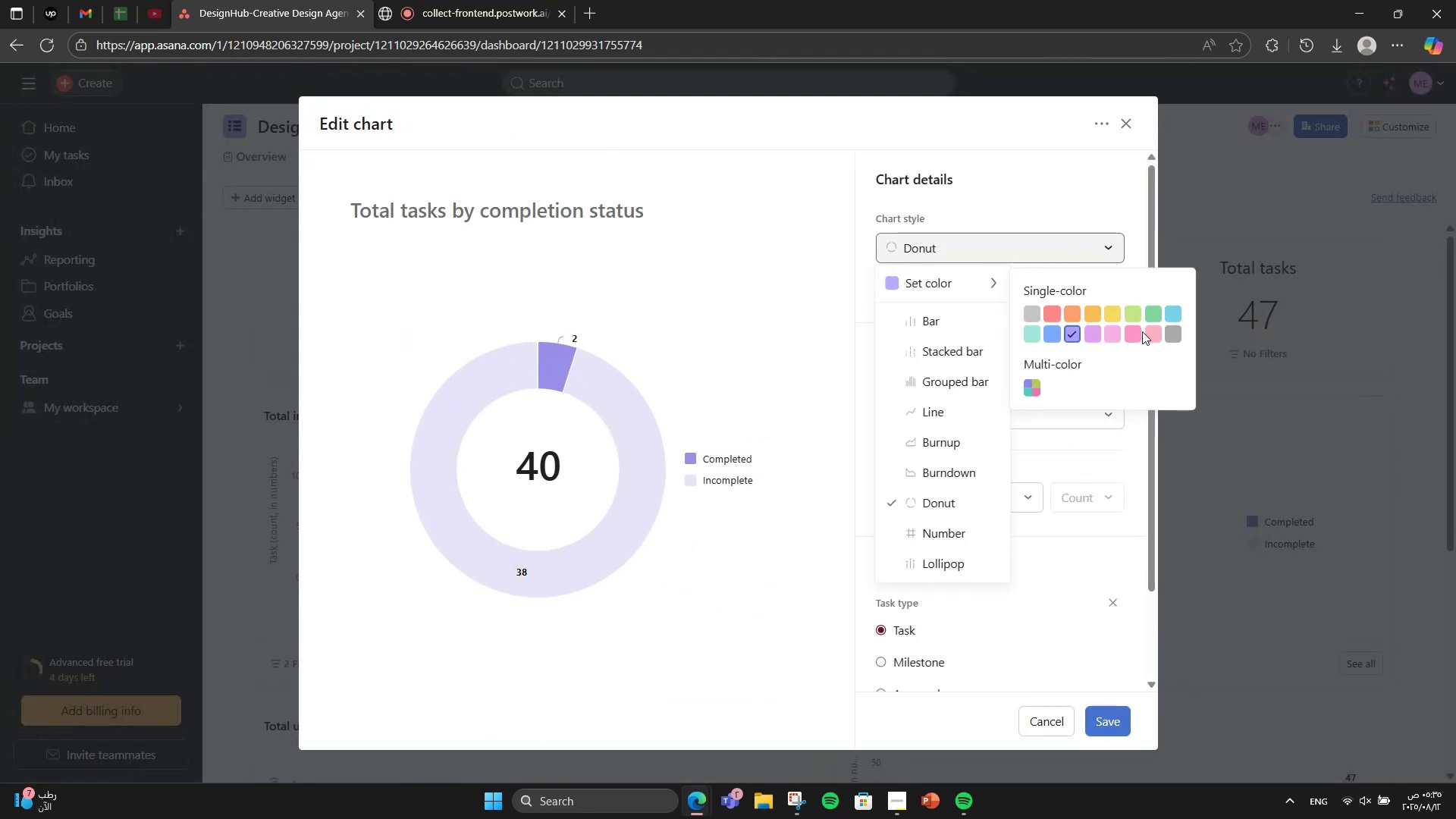 
left_click([1125, 330])
 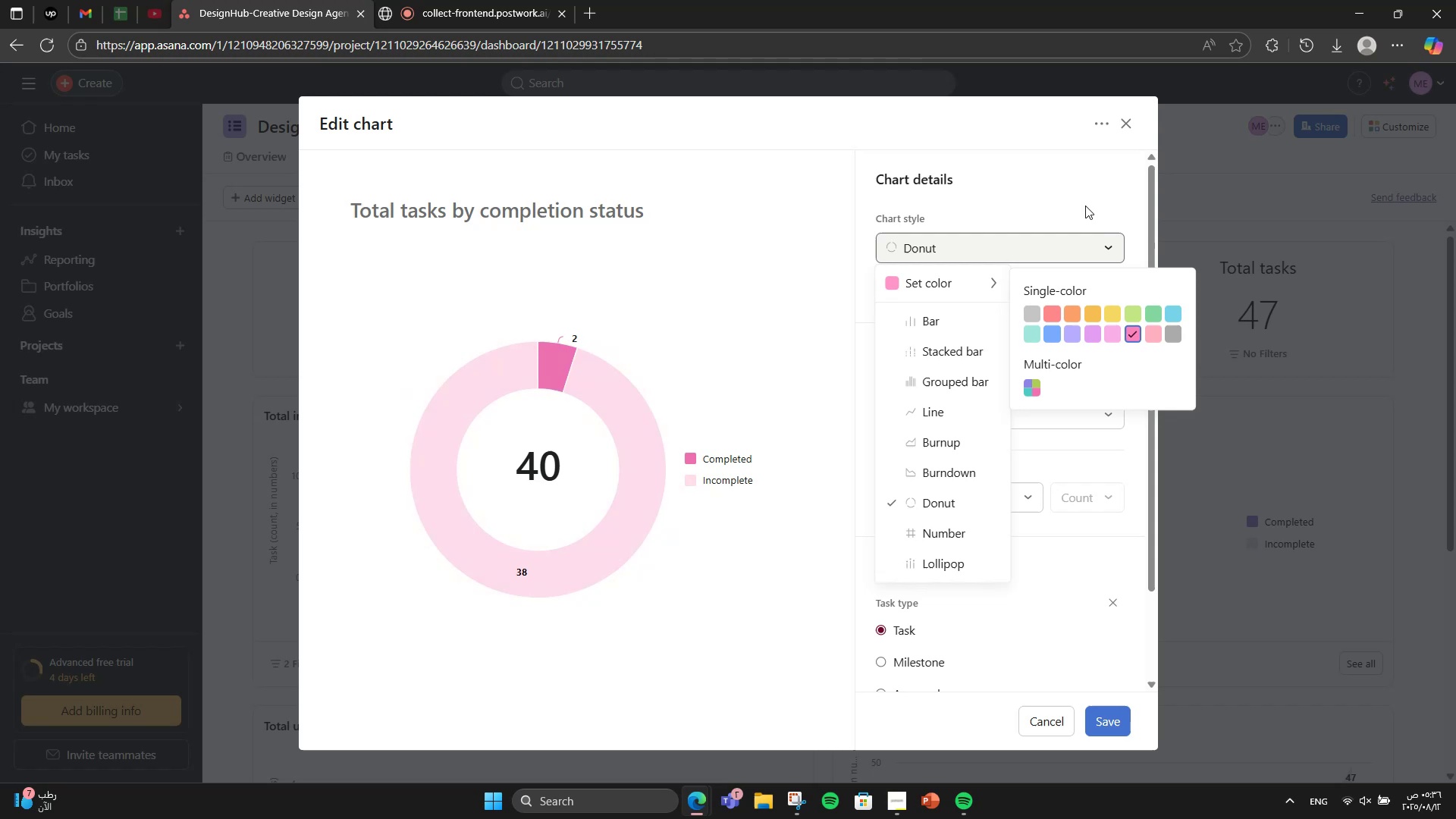 
left_click([1085, 202])
 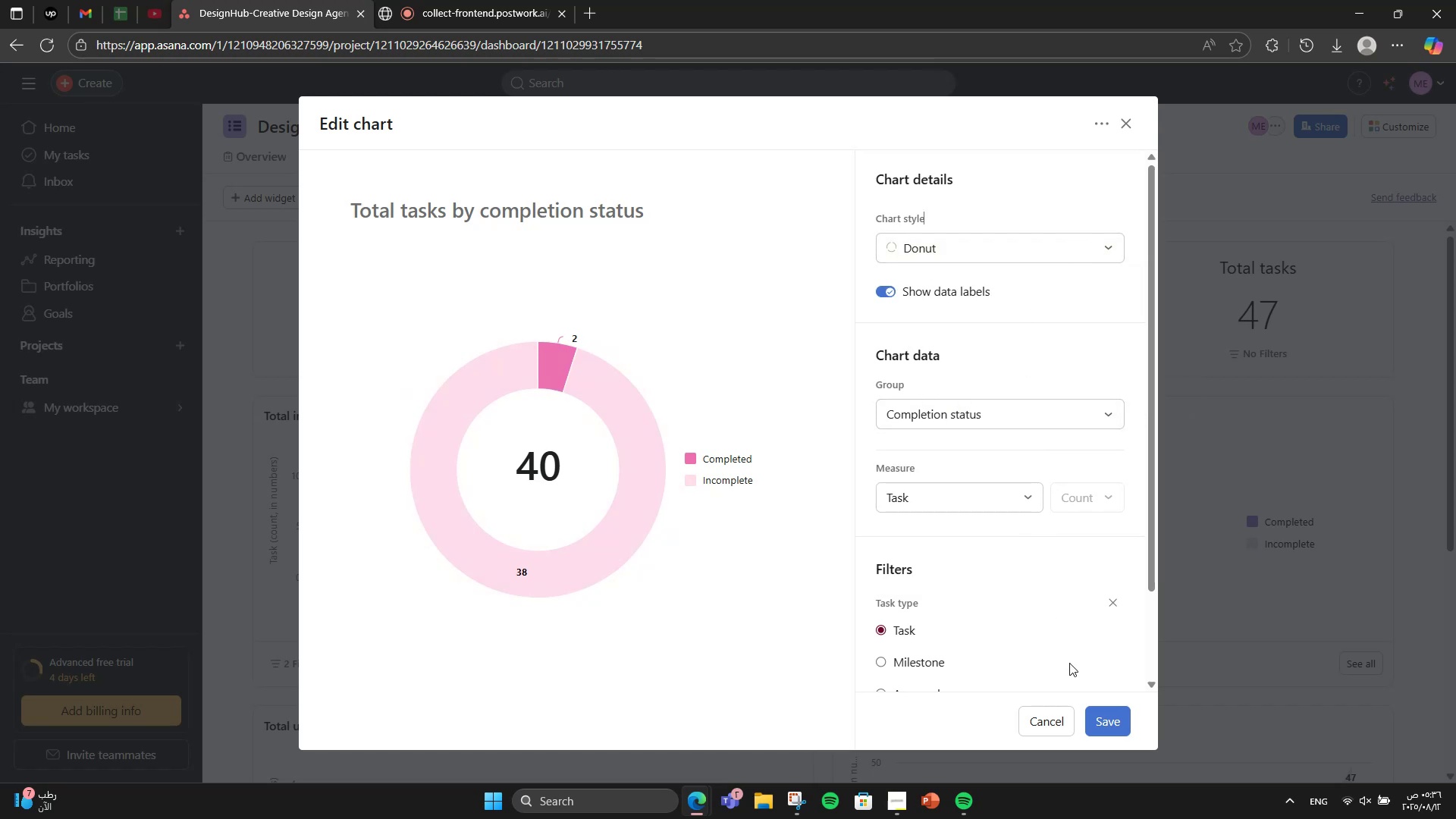 
left_click([1088, 713])
 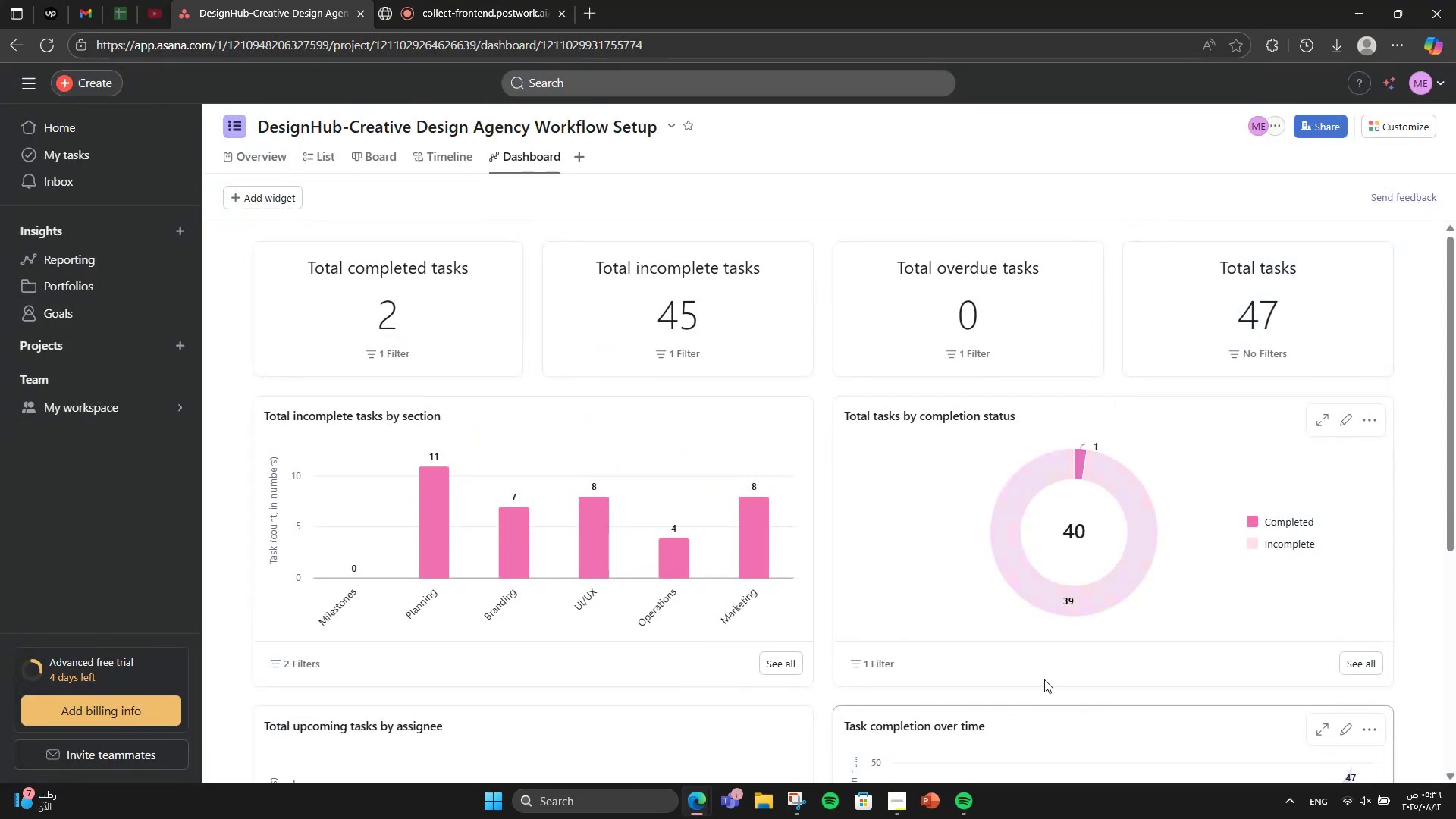 
scroll: coordinate [750, 476], scroll_direction: down, amount: 4.0
 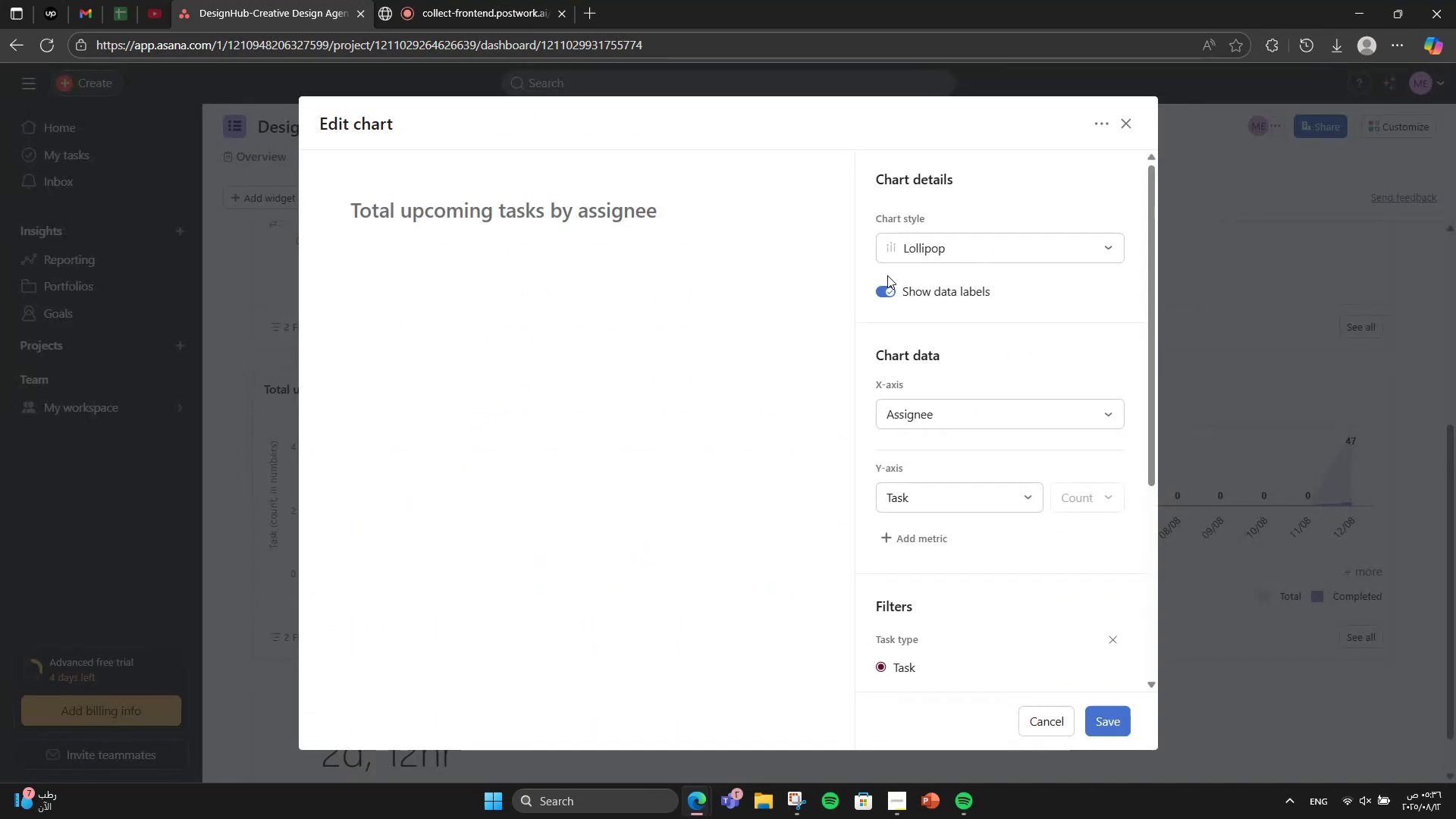 
left_click([928, 252])
 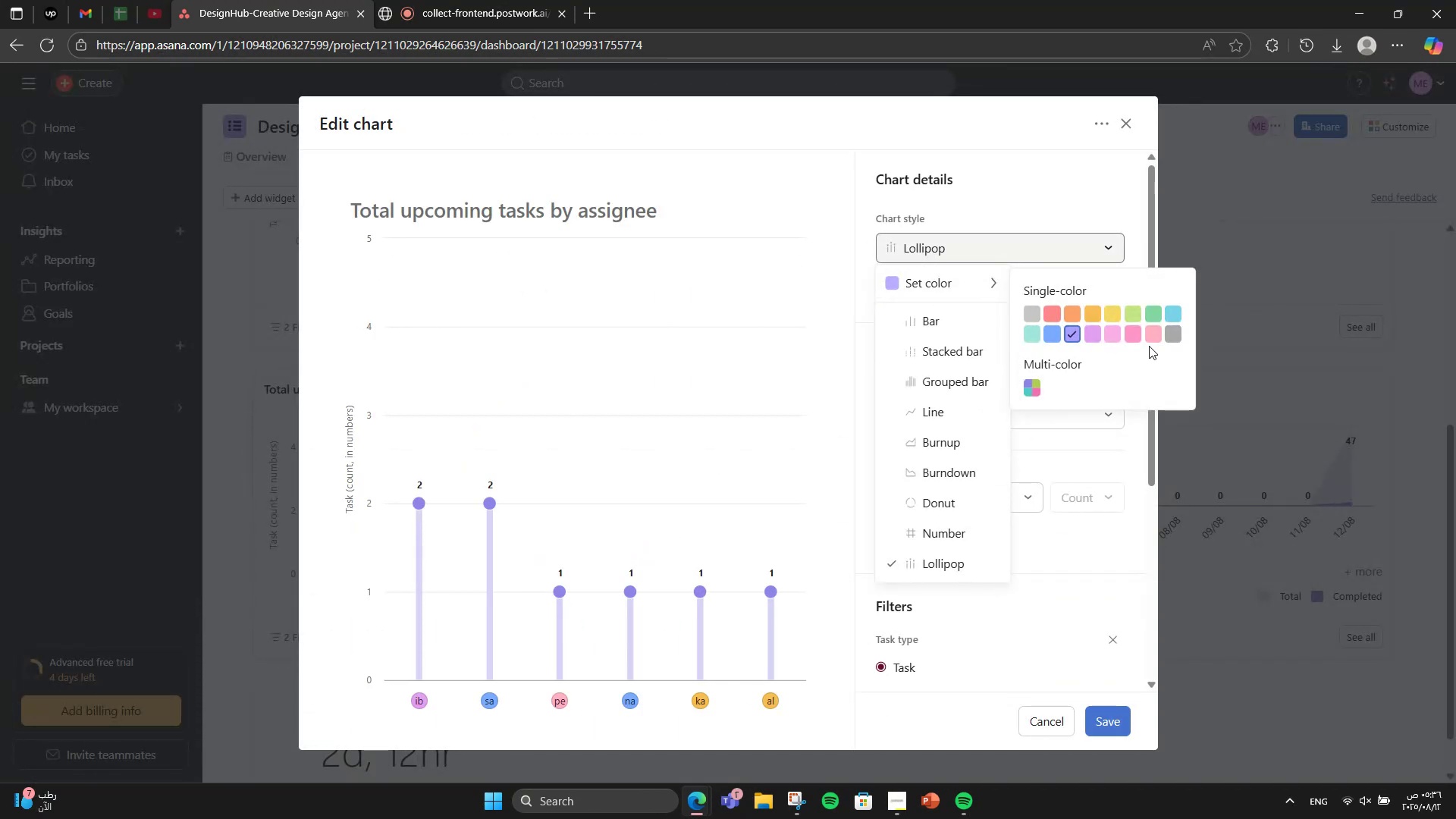 
left_click([1135, 340])
 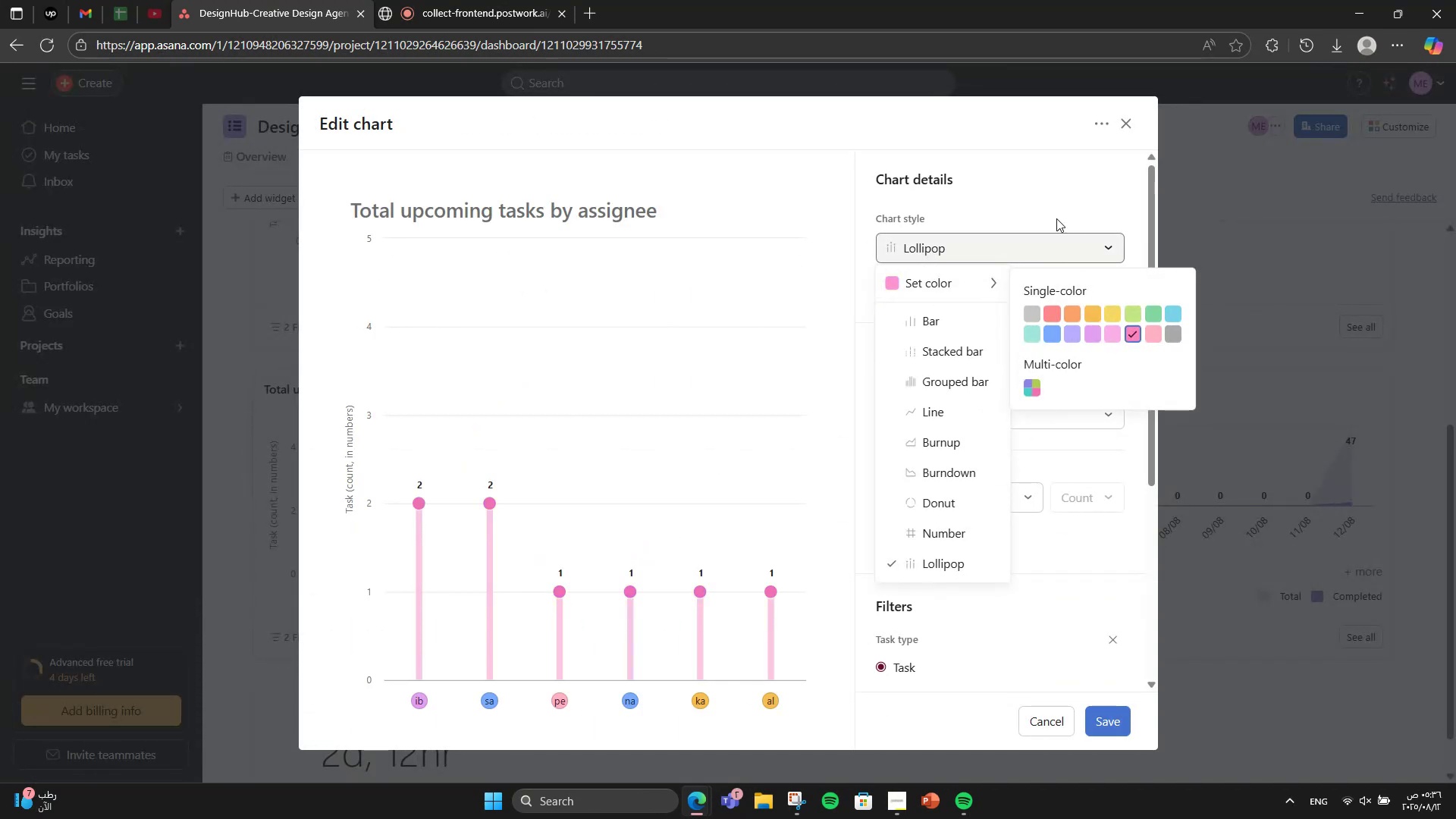 
left_click([1056, 204])
 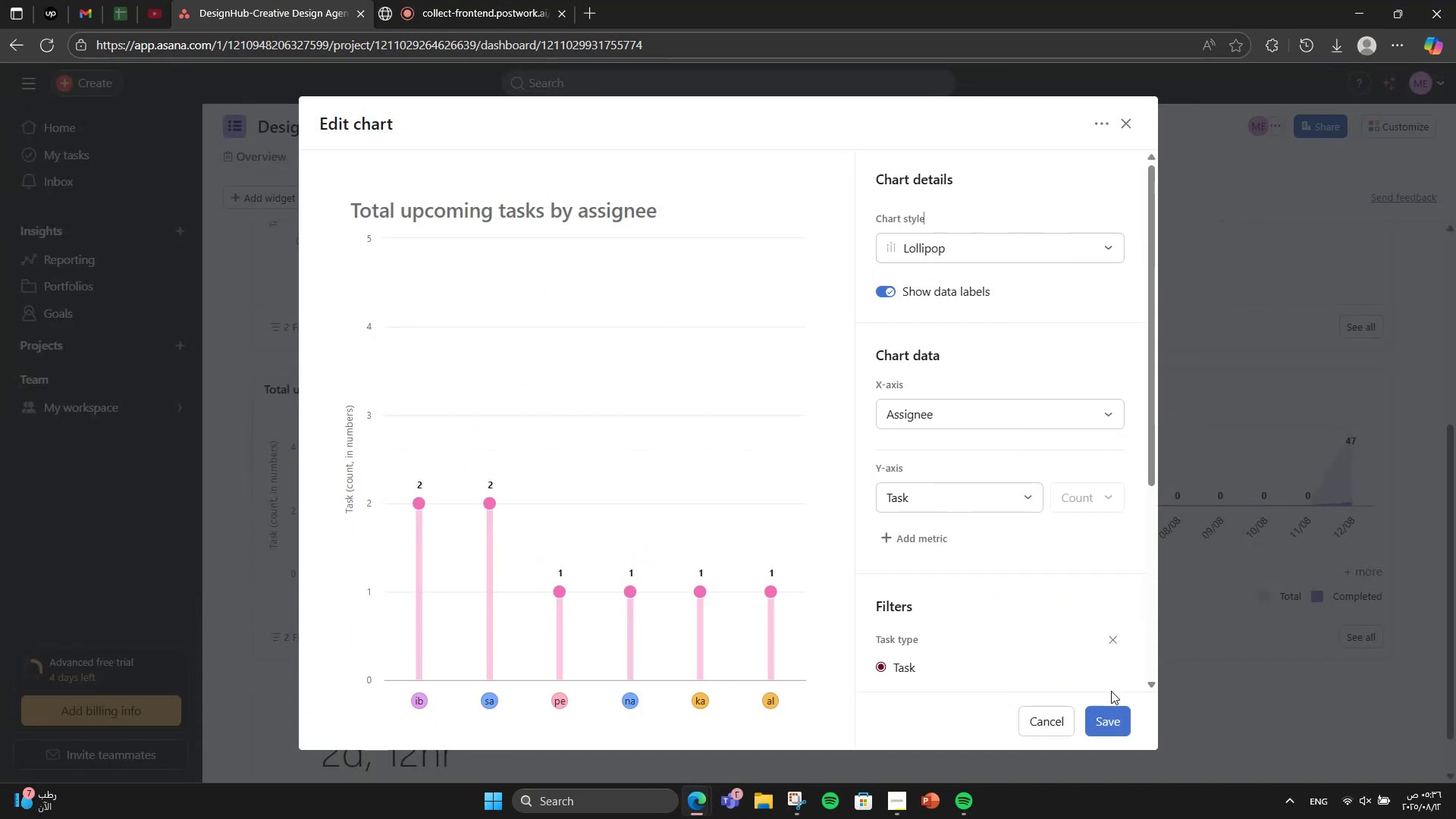 
left_click([1107, 708])
 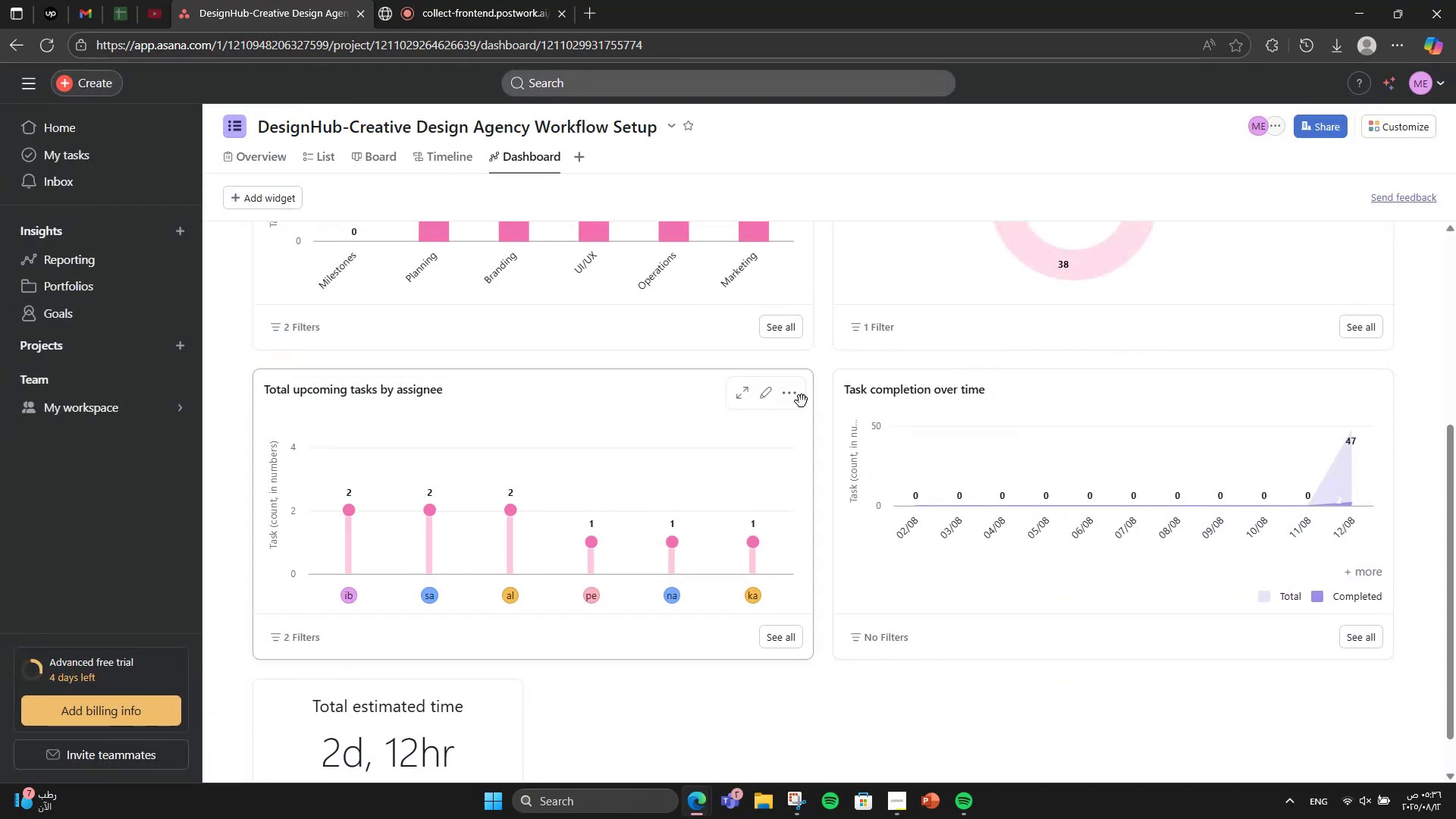 
left_click([791, 394])
 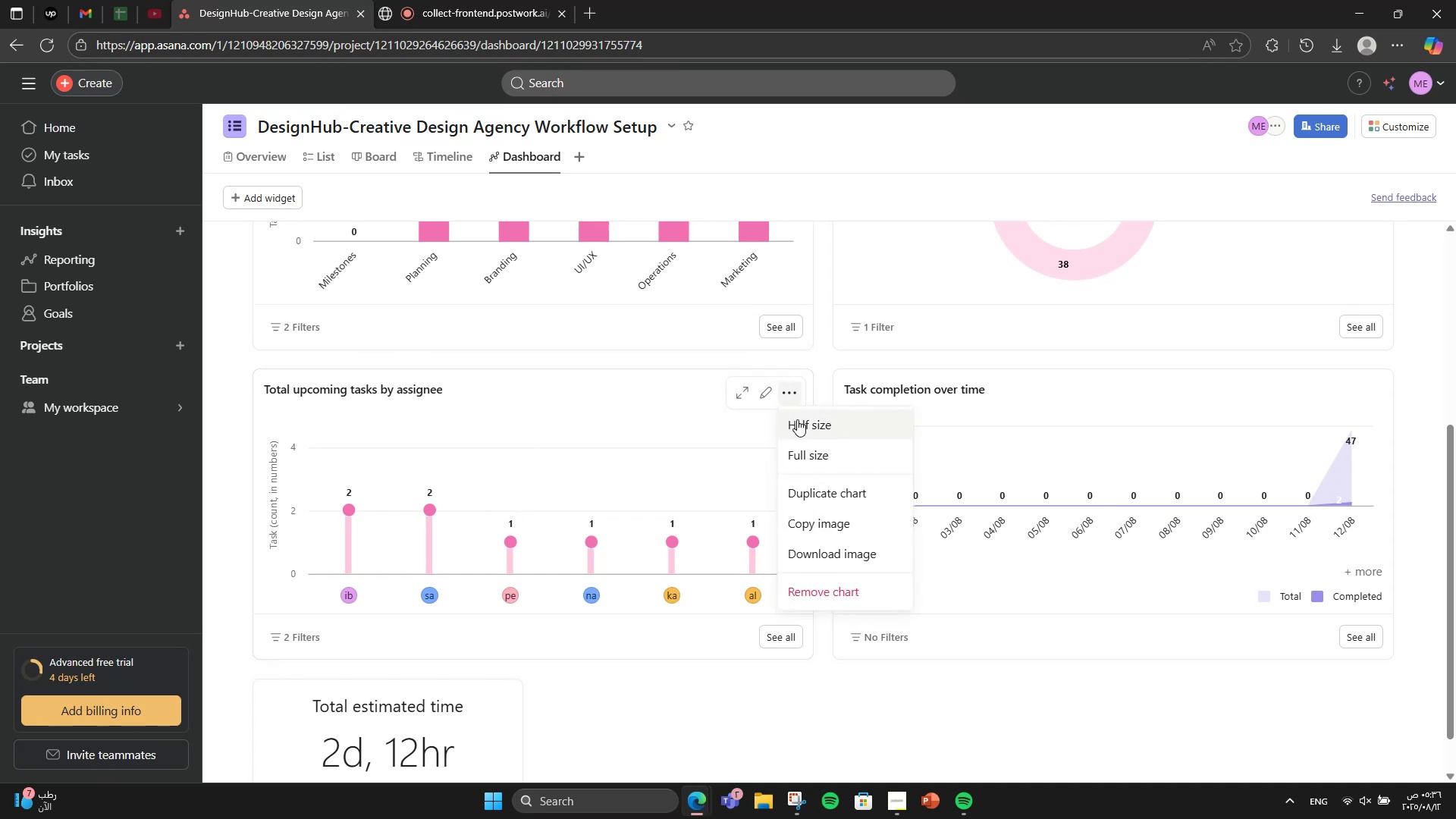 
left_click([797, 419])
 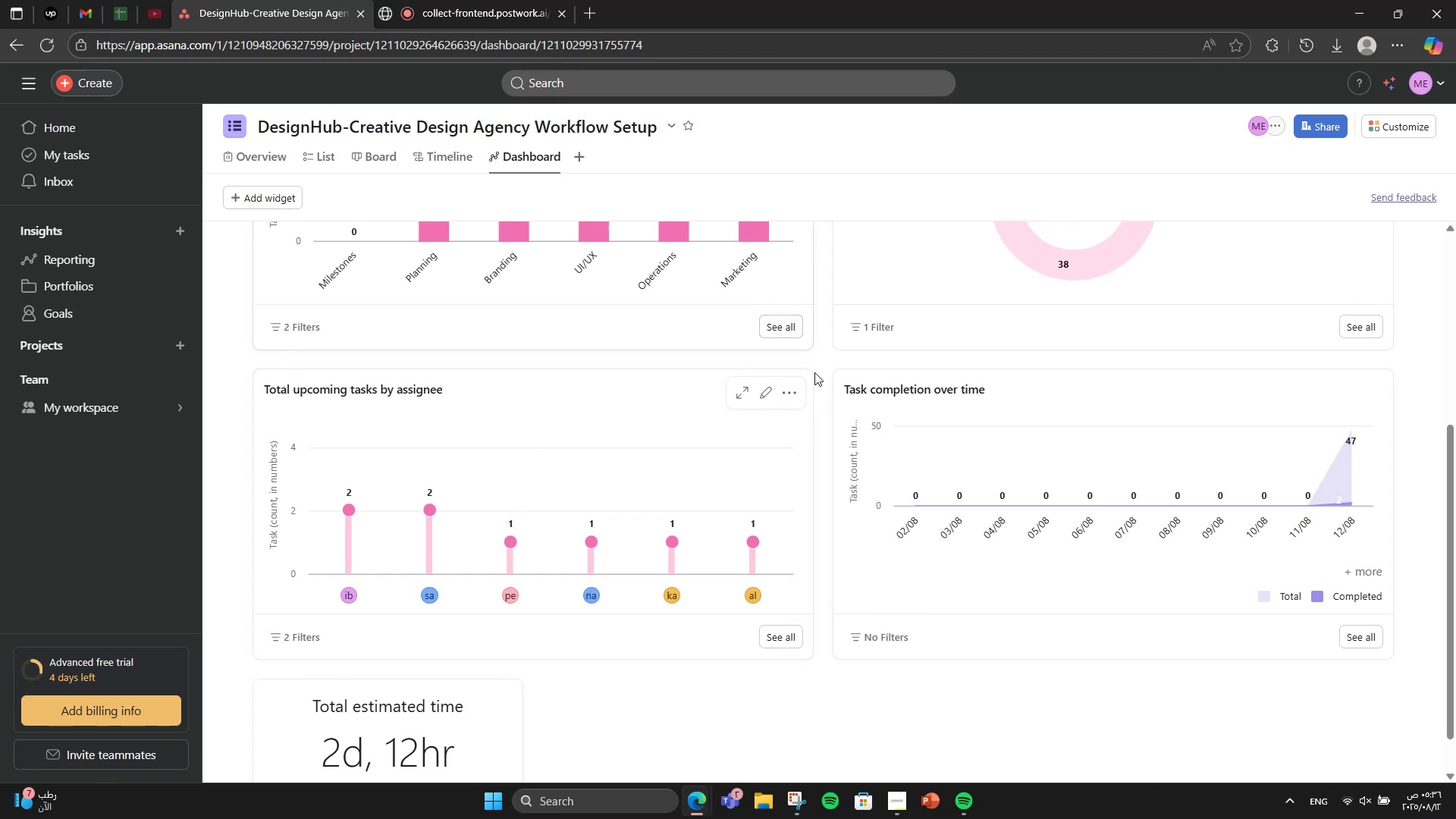 
left_click([795, 391])
 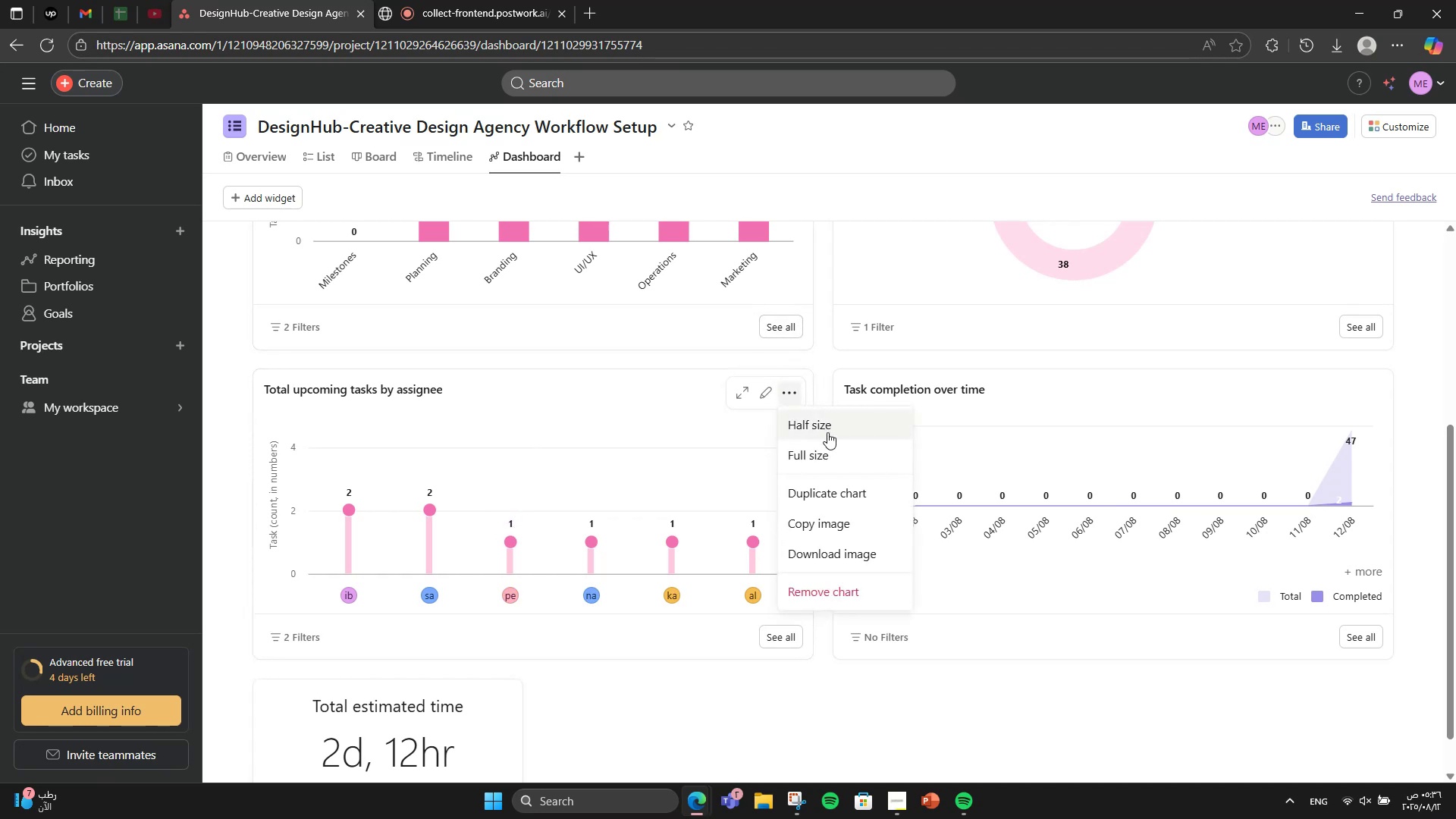 
left_click([827, 432])
 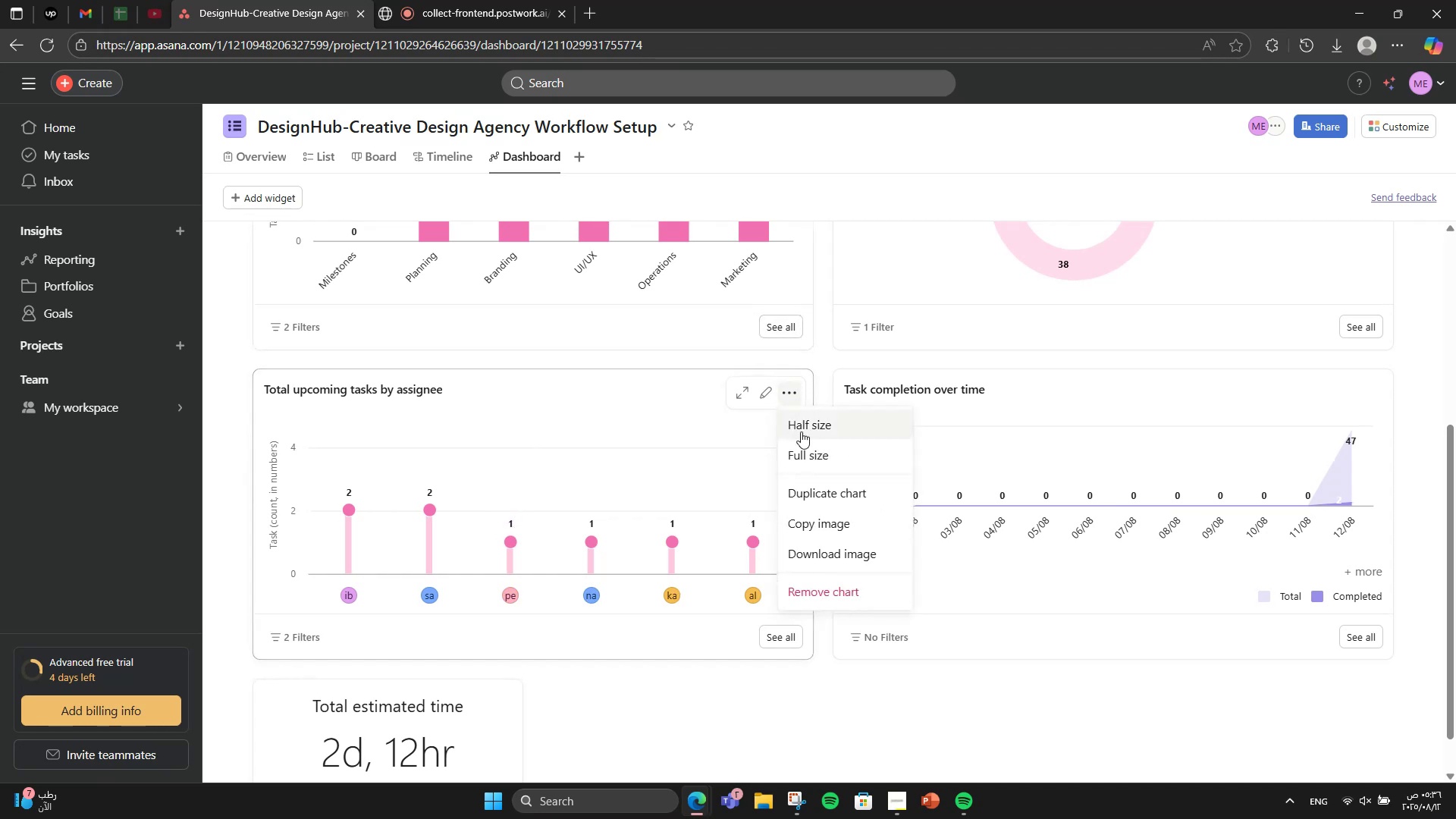 
left_click([805, 441])
 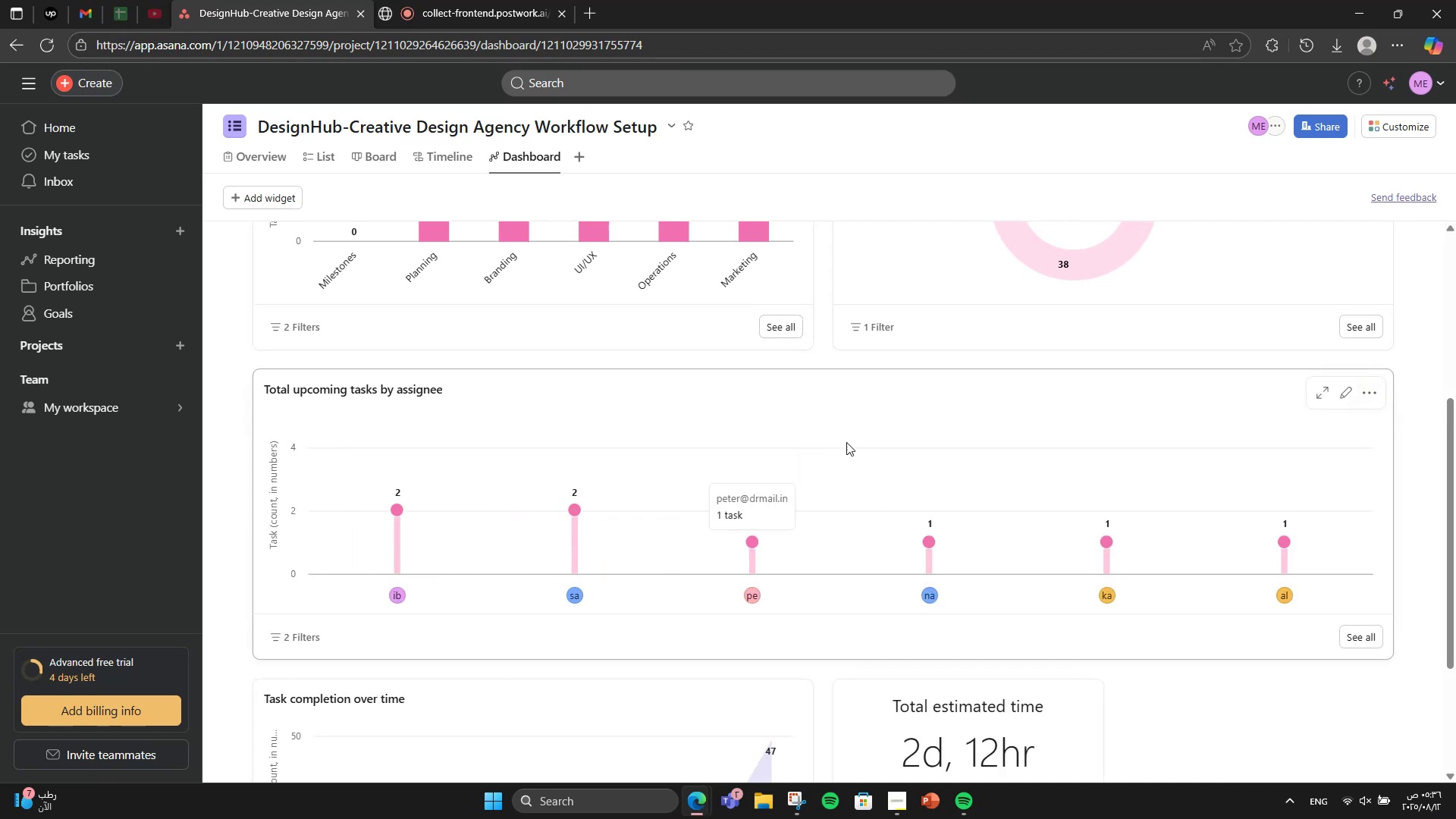 
scroll: coordinate [909, 463], scroll_direction: down, amount: 2.0
 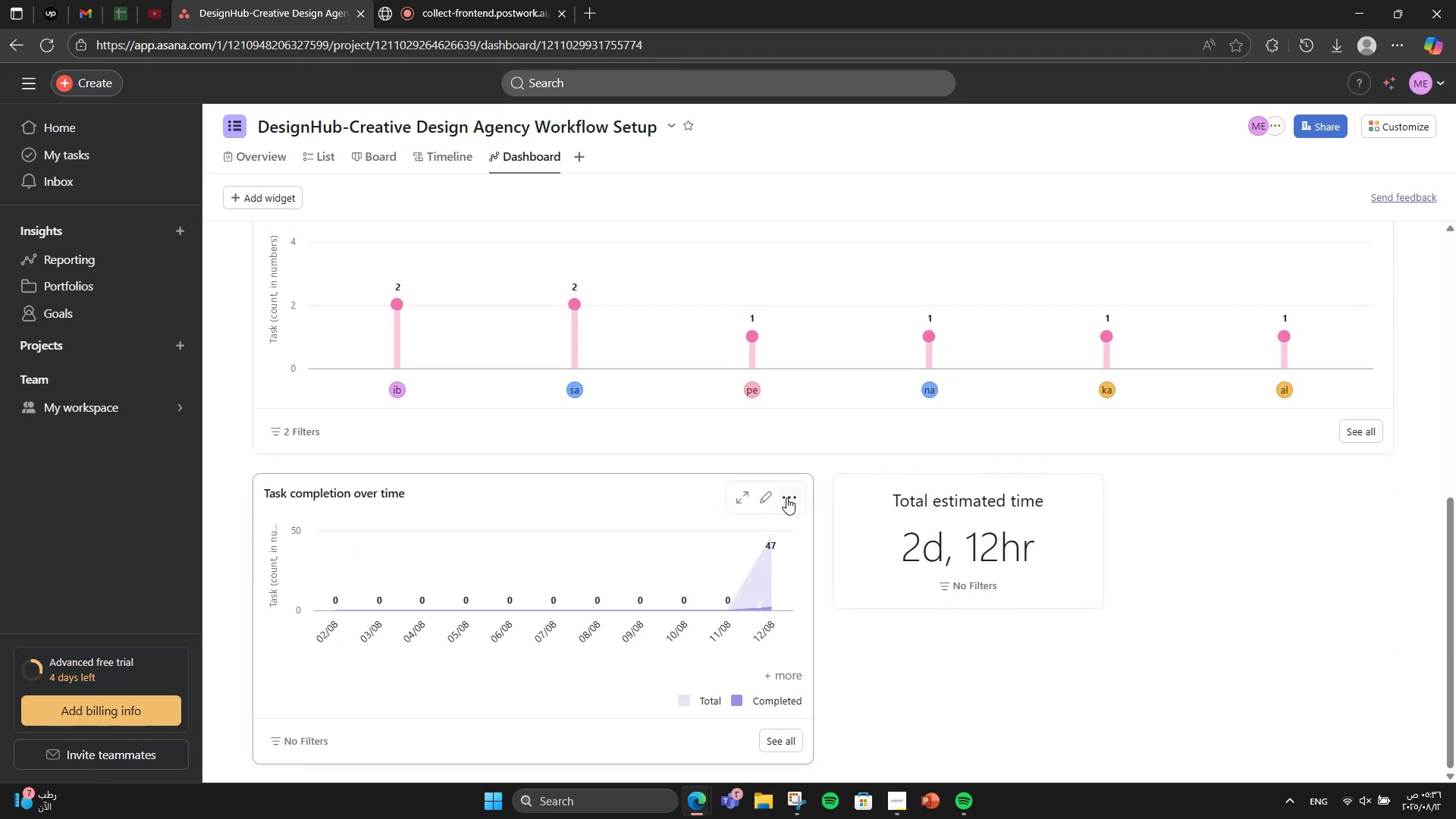 
left_click([773, 497])
 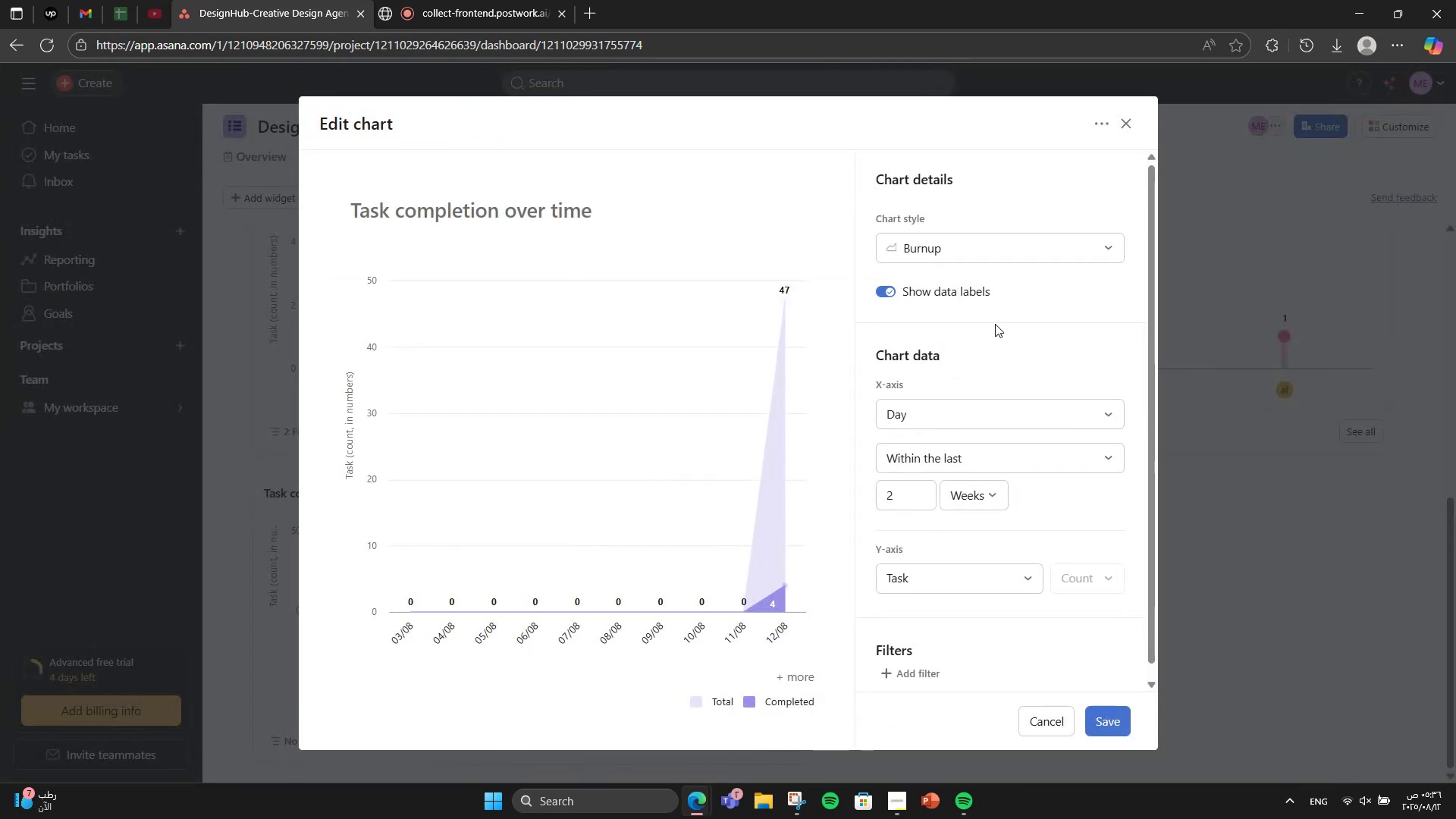 
left_click([987, 235])
 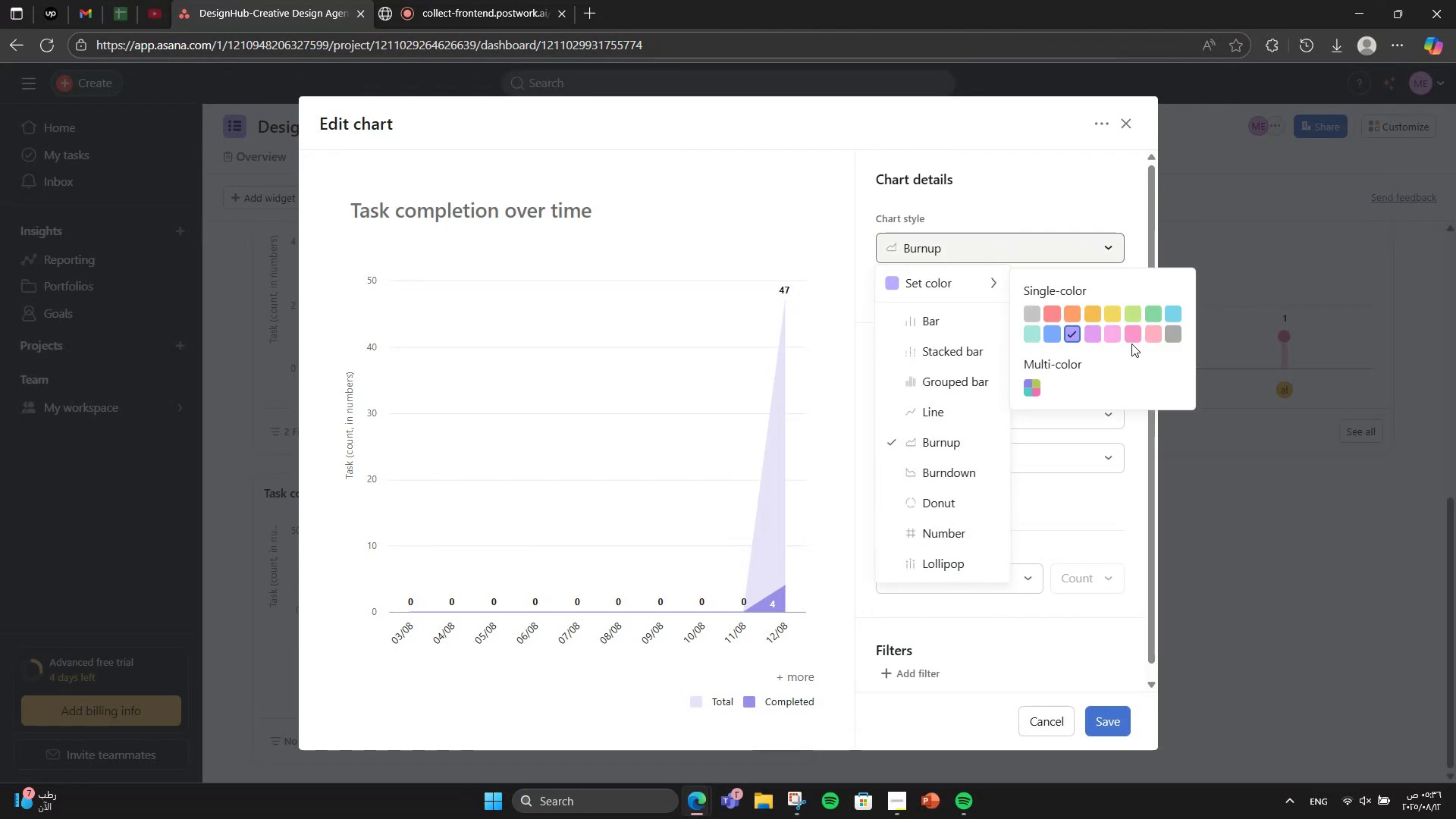 
double_click([1138, 335])
 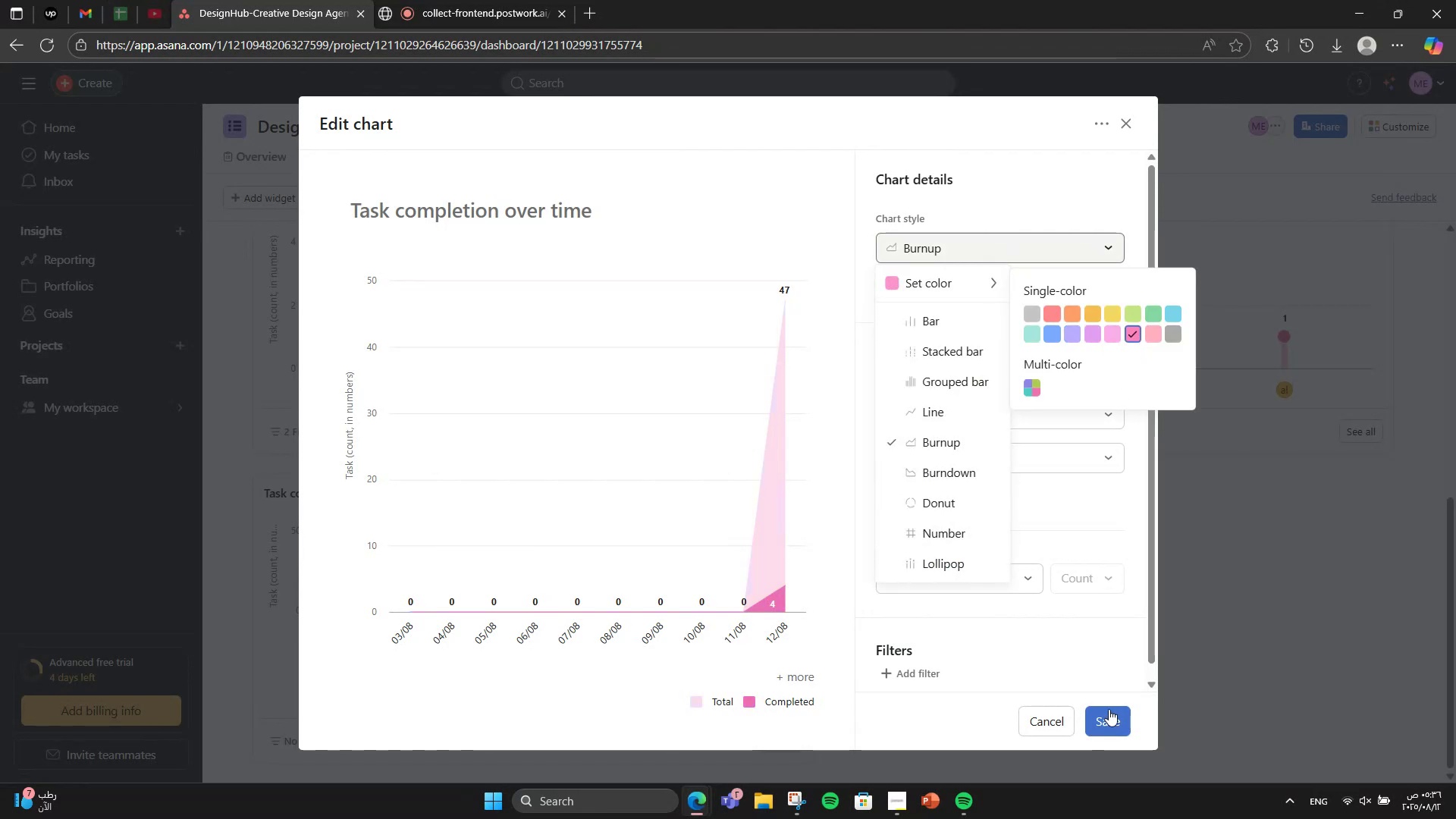 
left_click([1103, 720])
 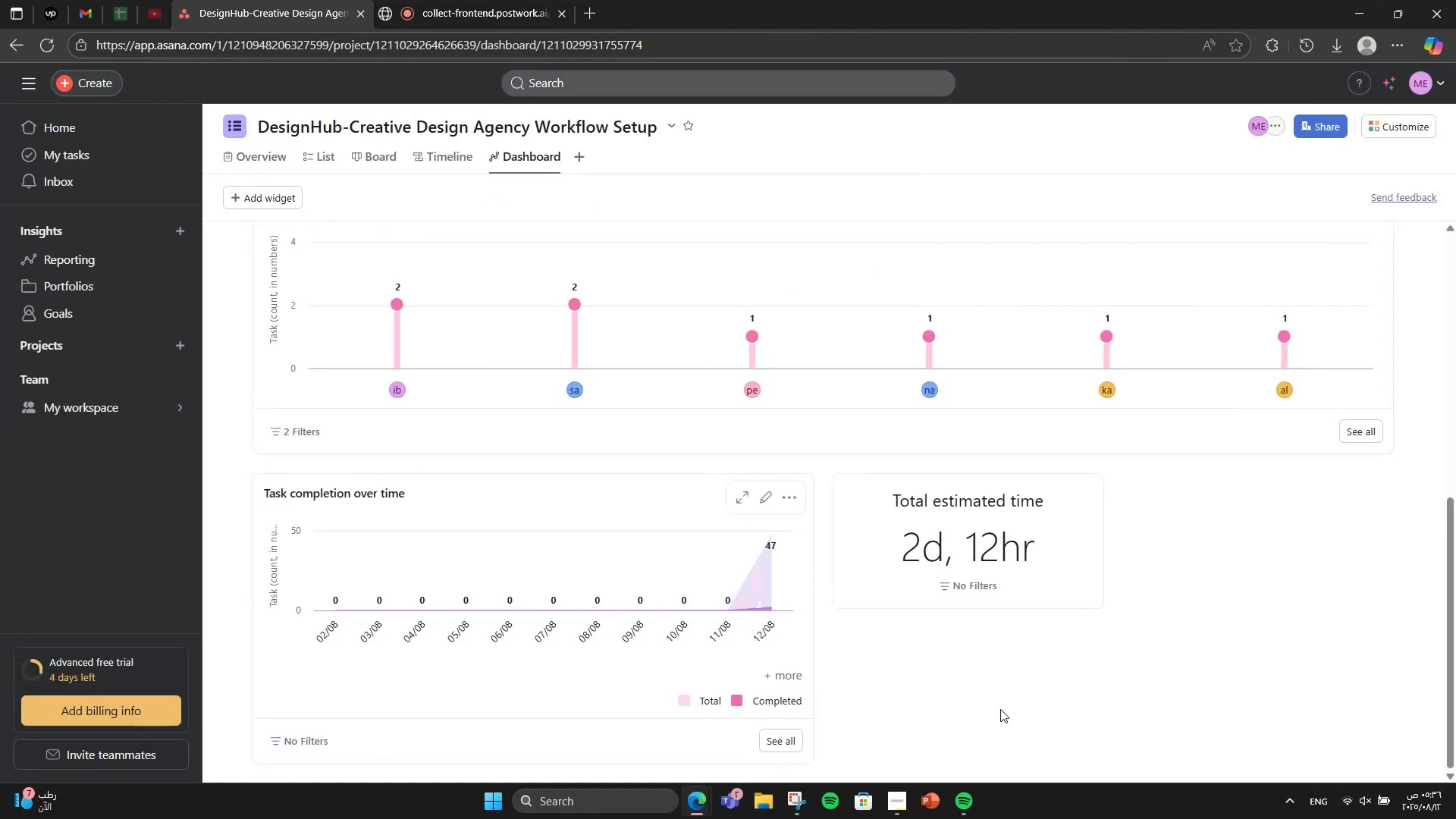 
scroll: coordinate [986, 705], scroll_direction: up, amount: 7.0
 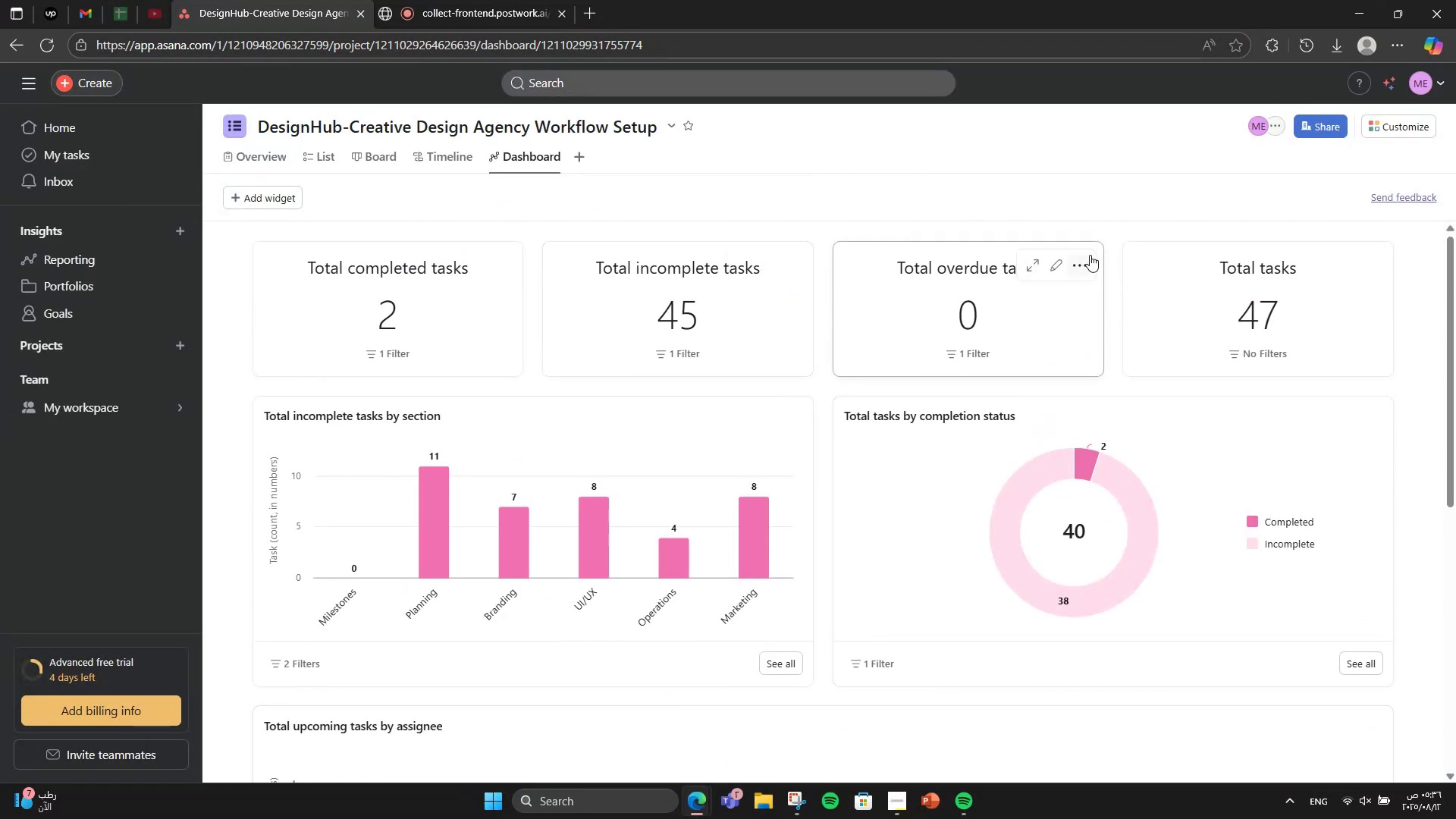 
left_click([1084, 255])
 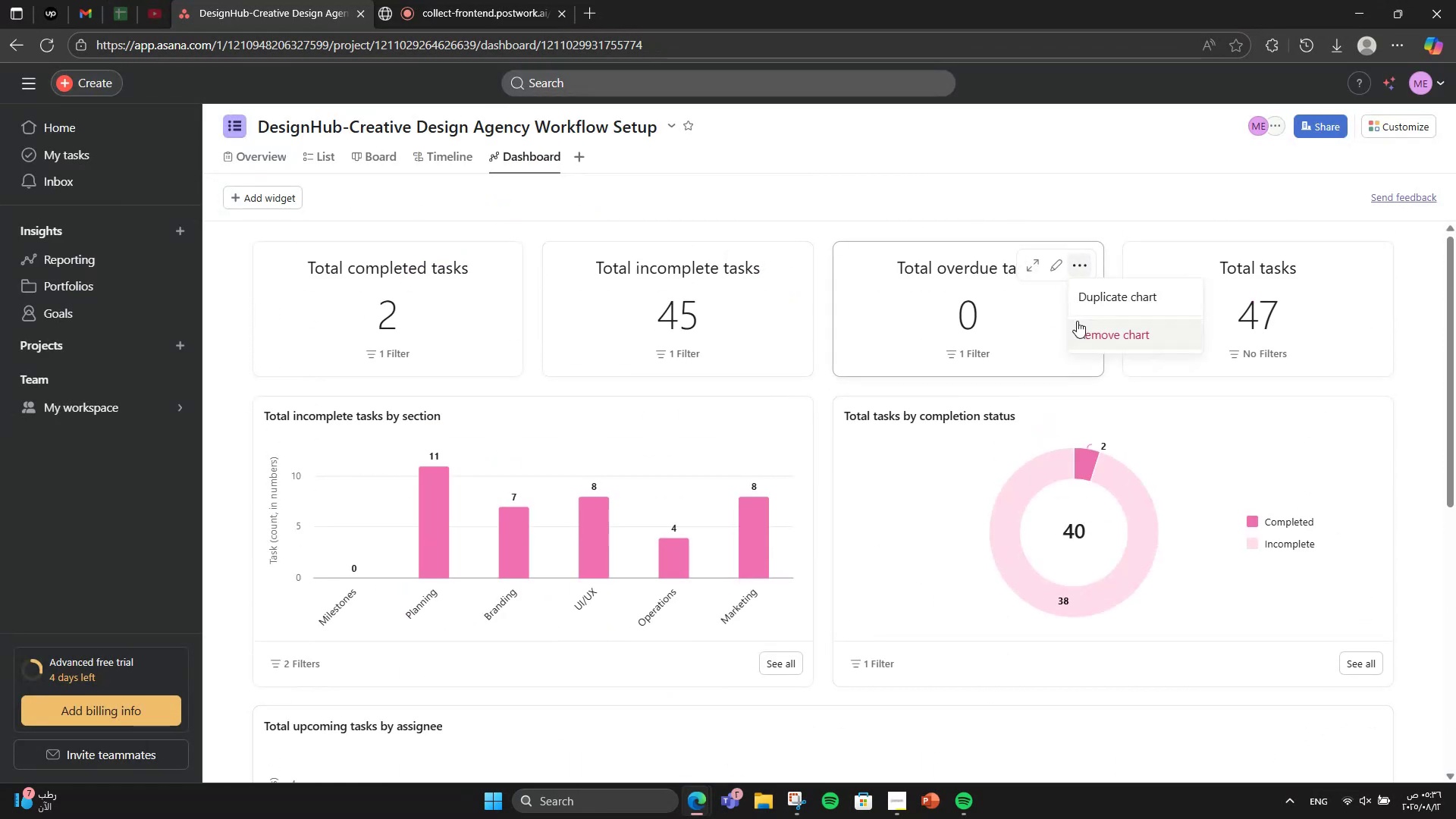 
left_click([1103, 334])
 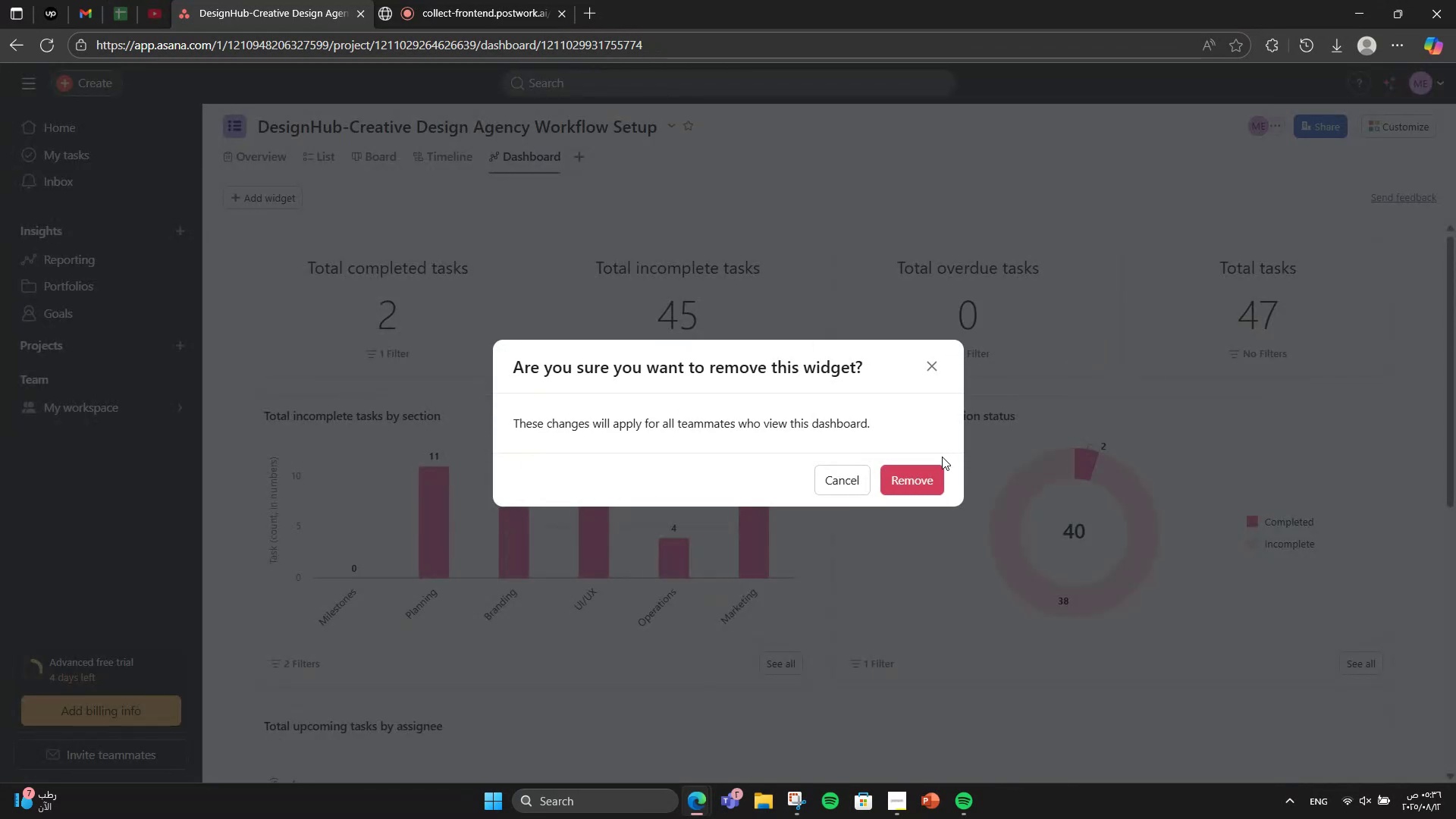 
left_click([912, 472])
 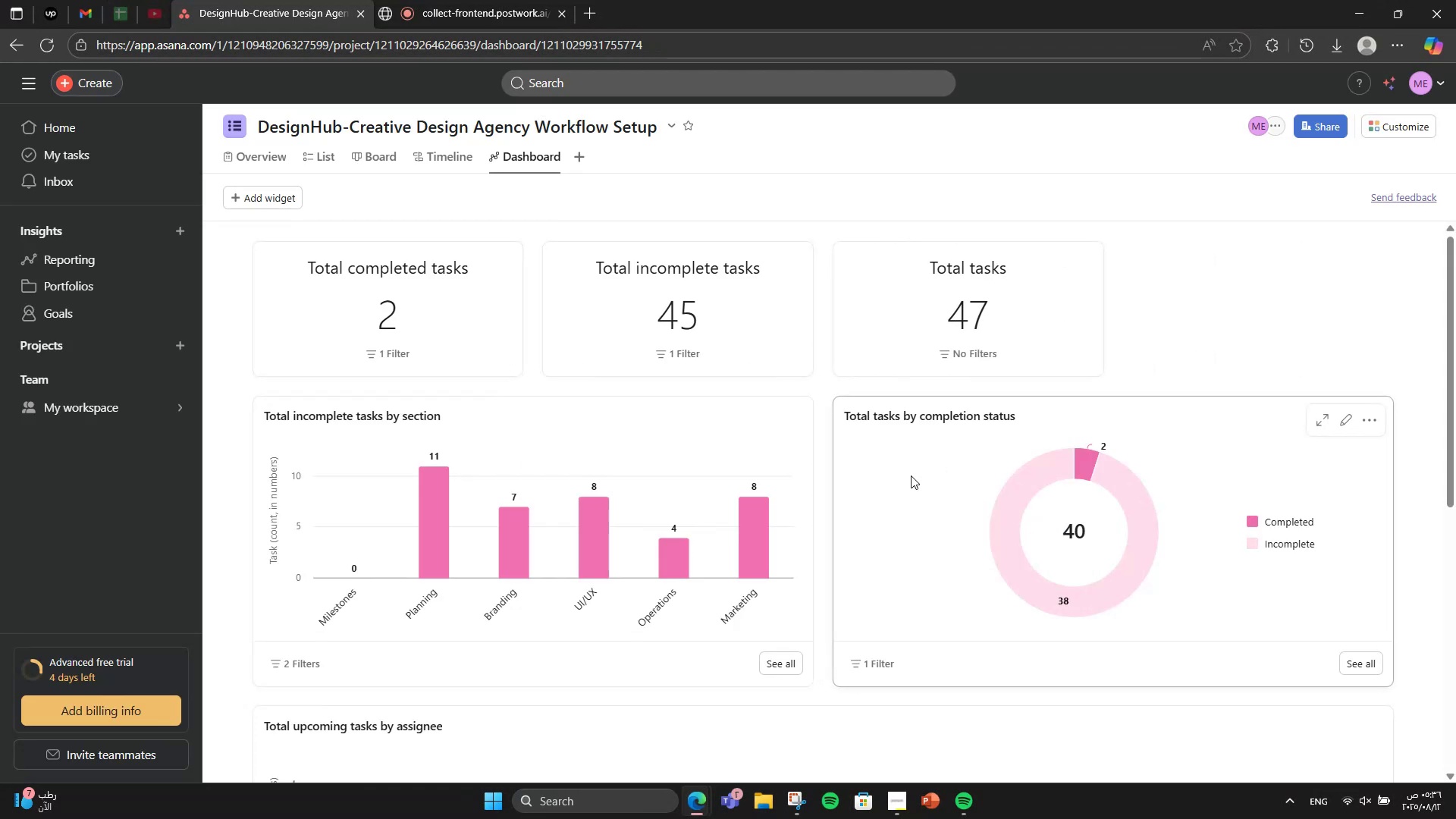 
scroll: coordinate [940, 664], scroll_direction: down, amount: 6.0
 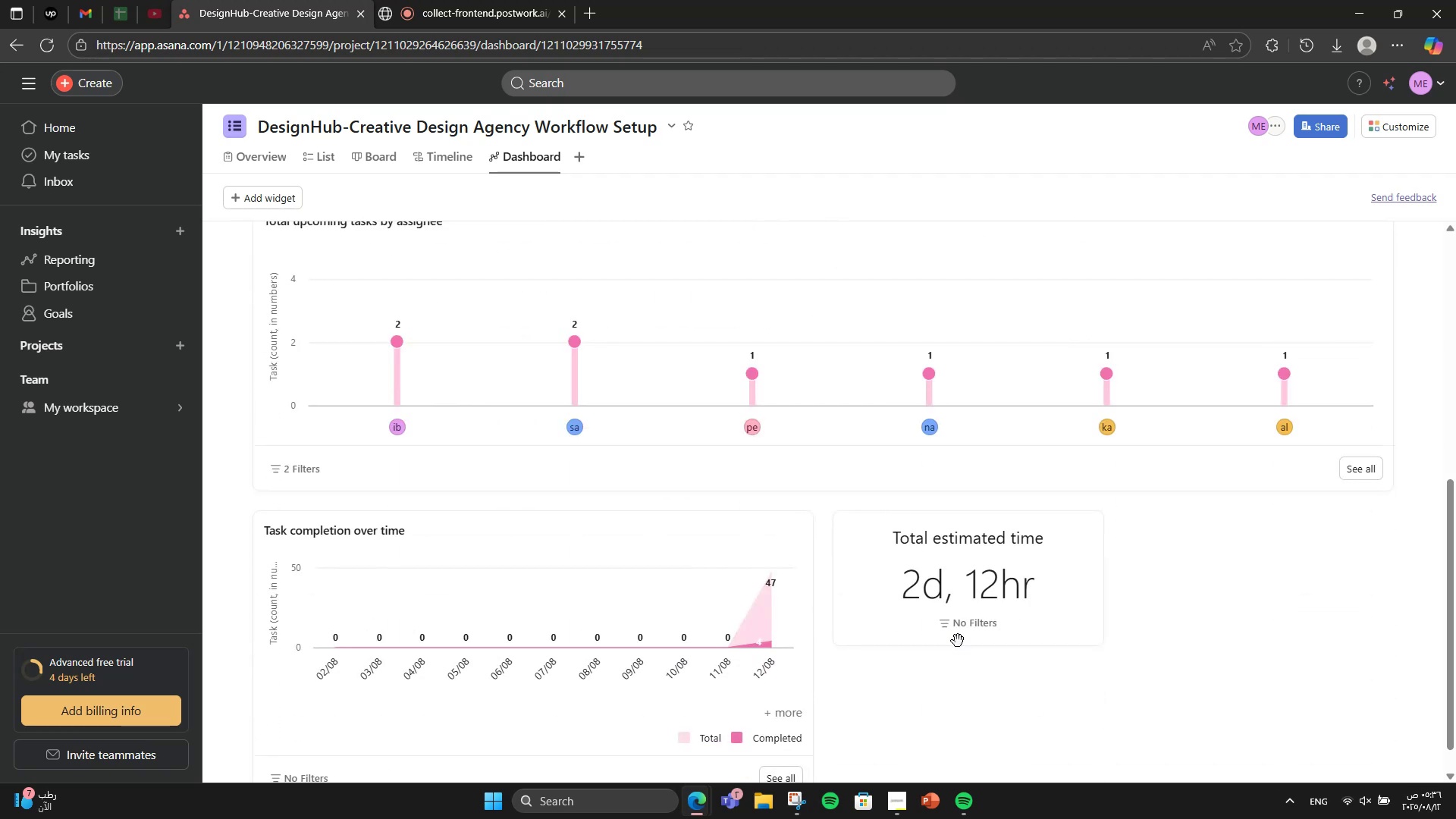 
left_click_drag(start_coordinate=[959, 620], to_coordinate=[1012, 348])
 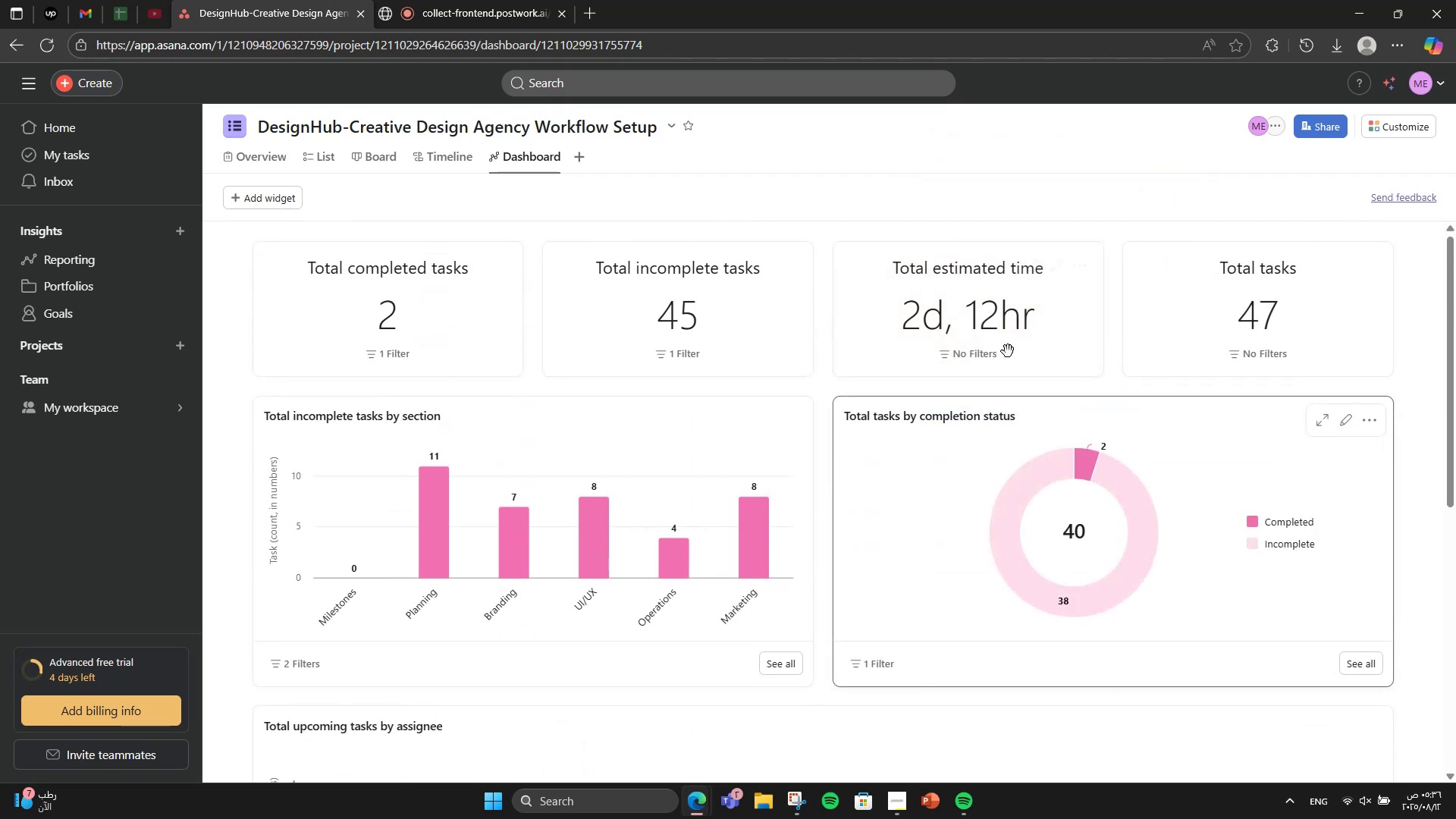 
mouse_move([444, 312])
 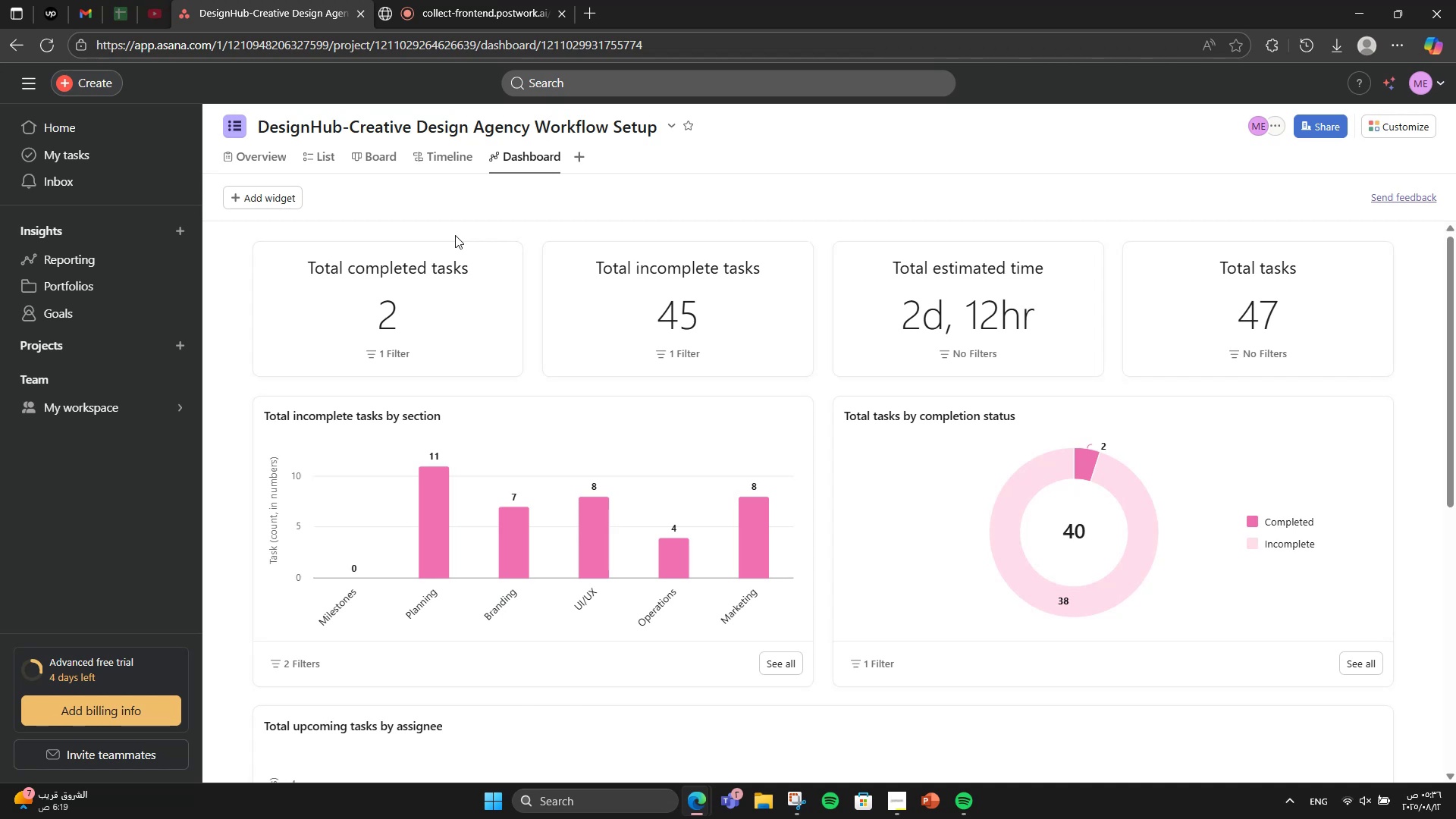 
scroll: coordinate [834, 410], scroll_direction: down, amount: 4.0
 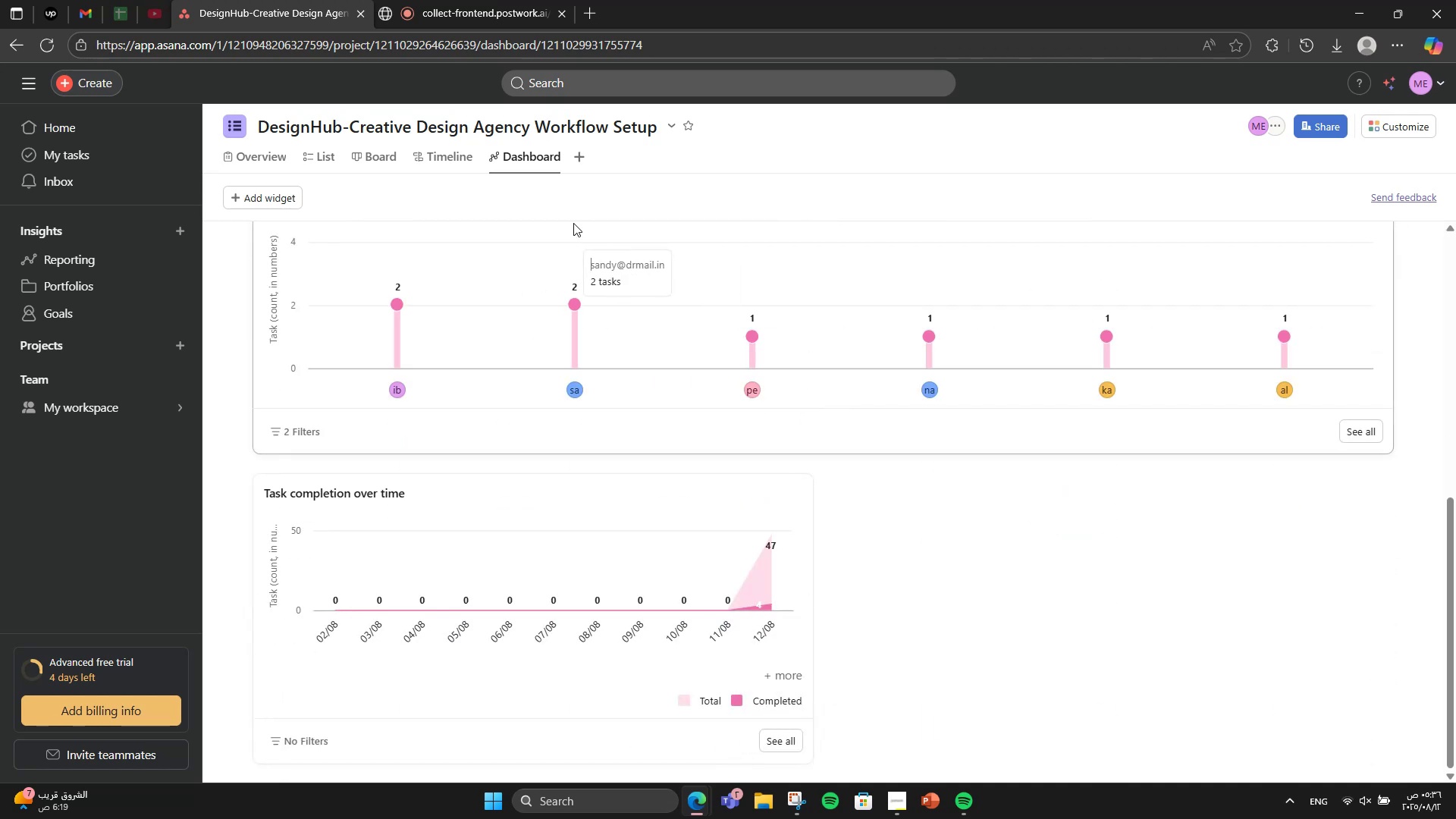 
left_click([259, 198])
 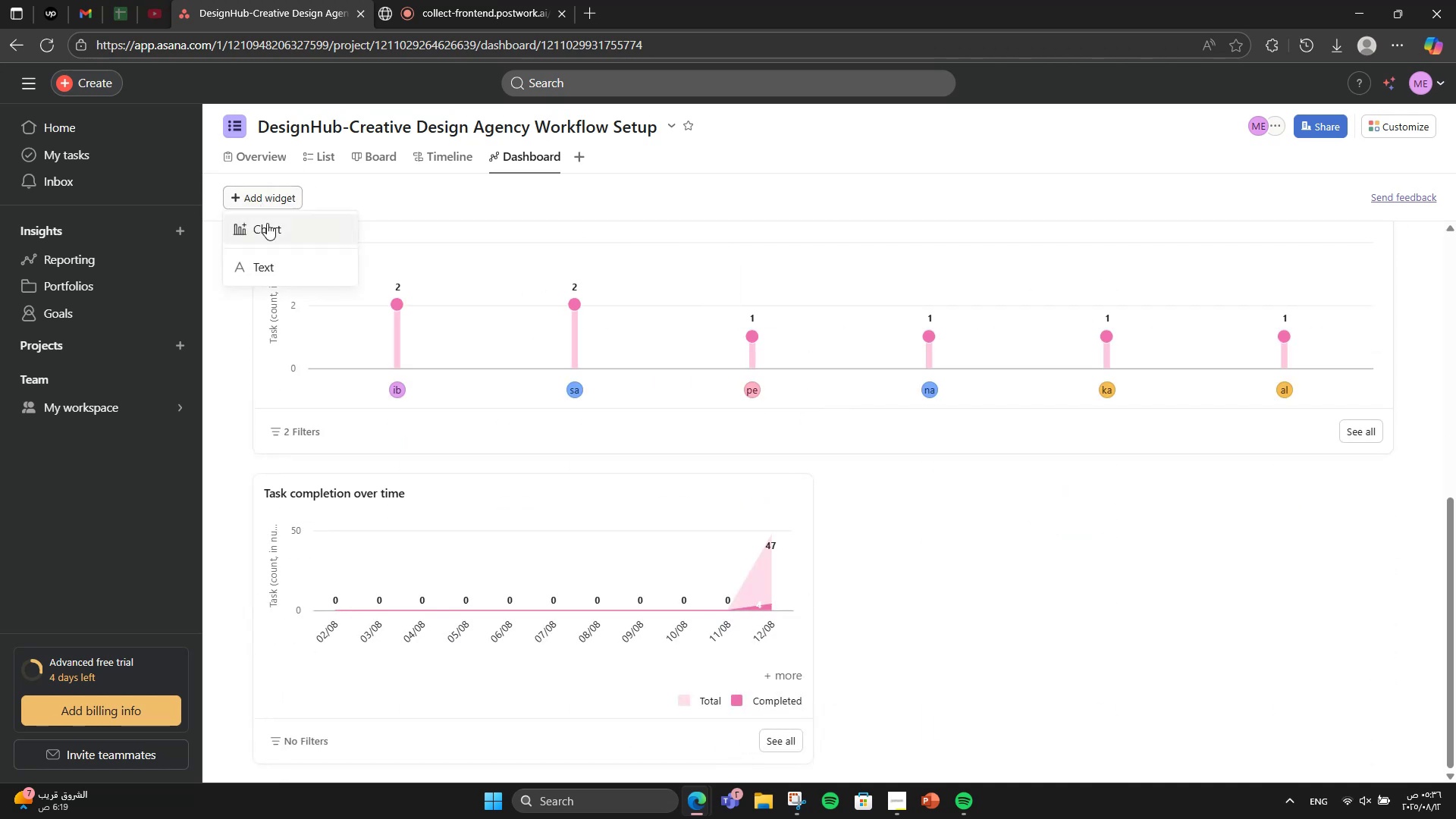 
left_click([268, 228])
 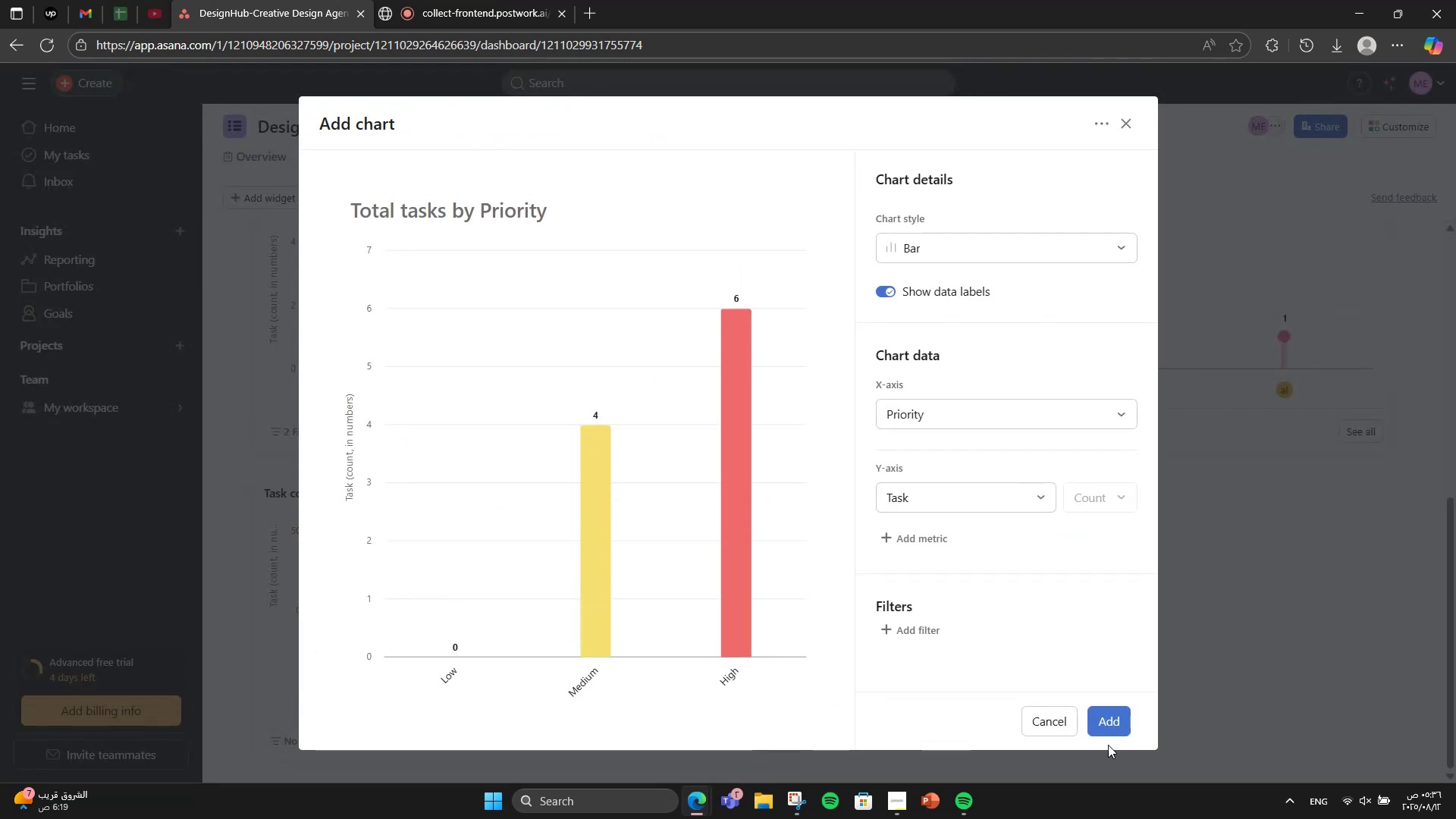 
left_click([1119, 731])
 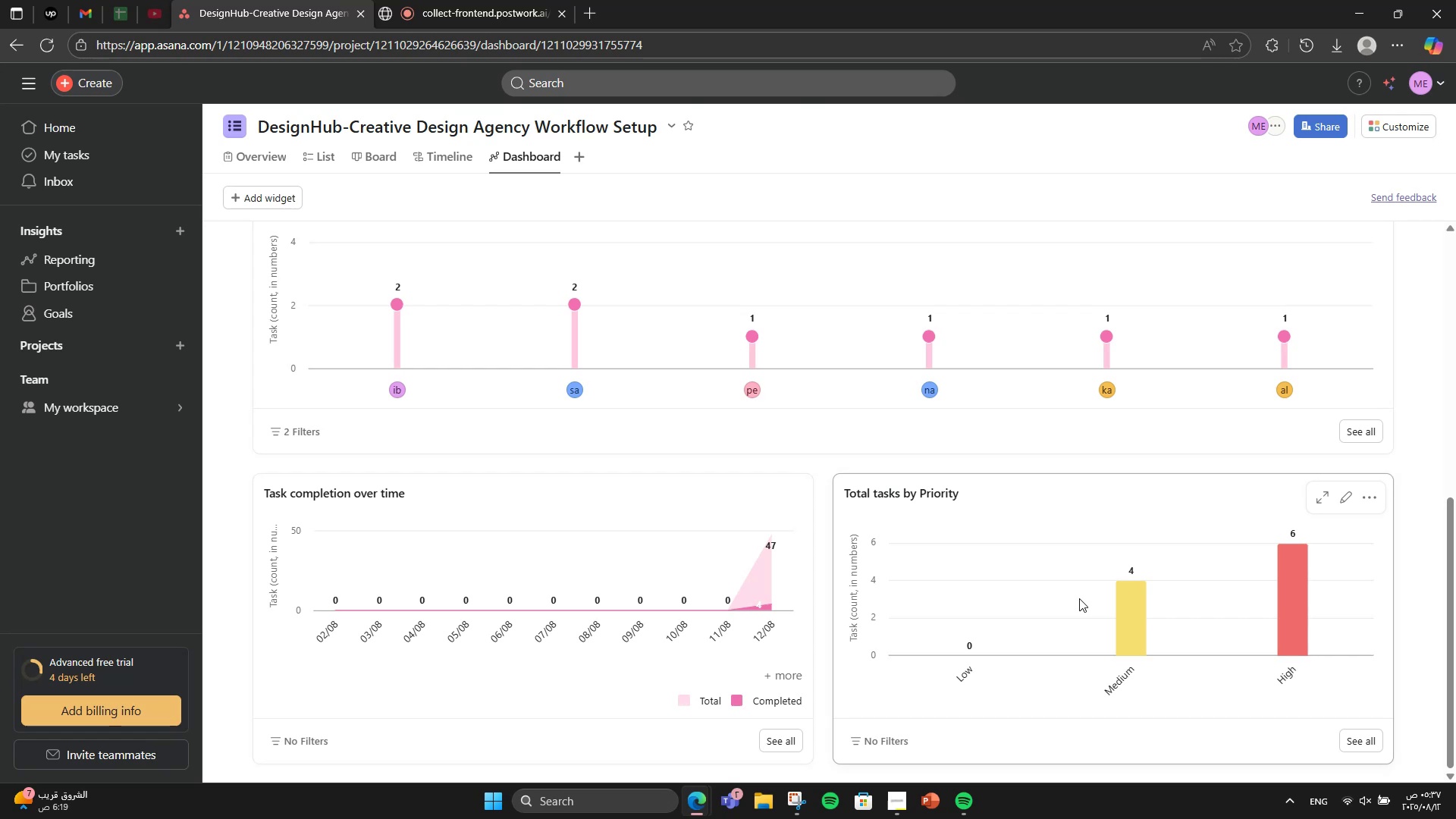 
wait(17.11)
 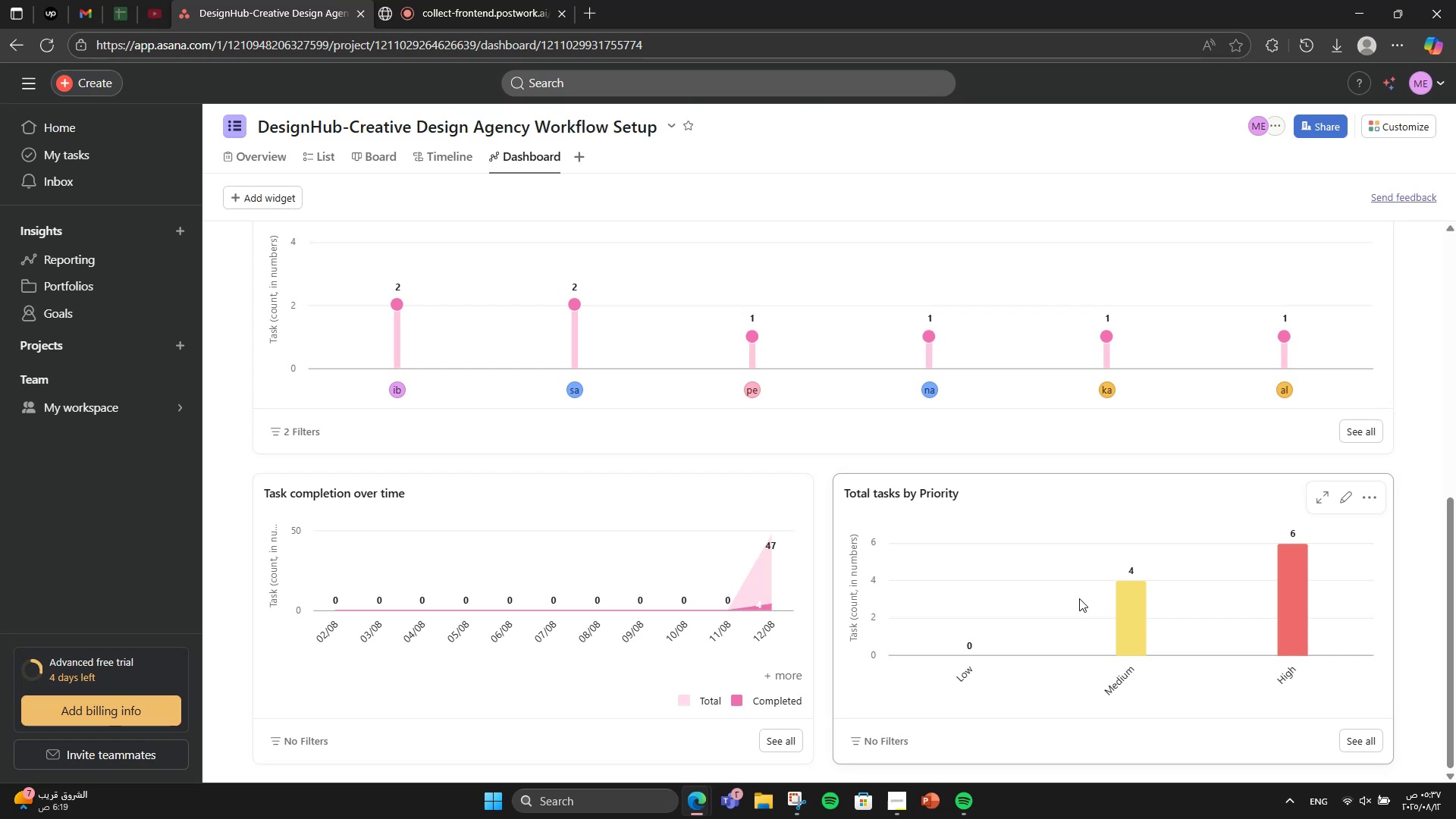 
left_click([453, 0])
 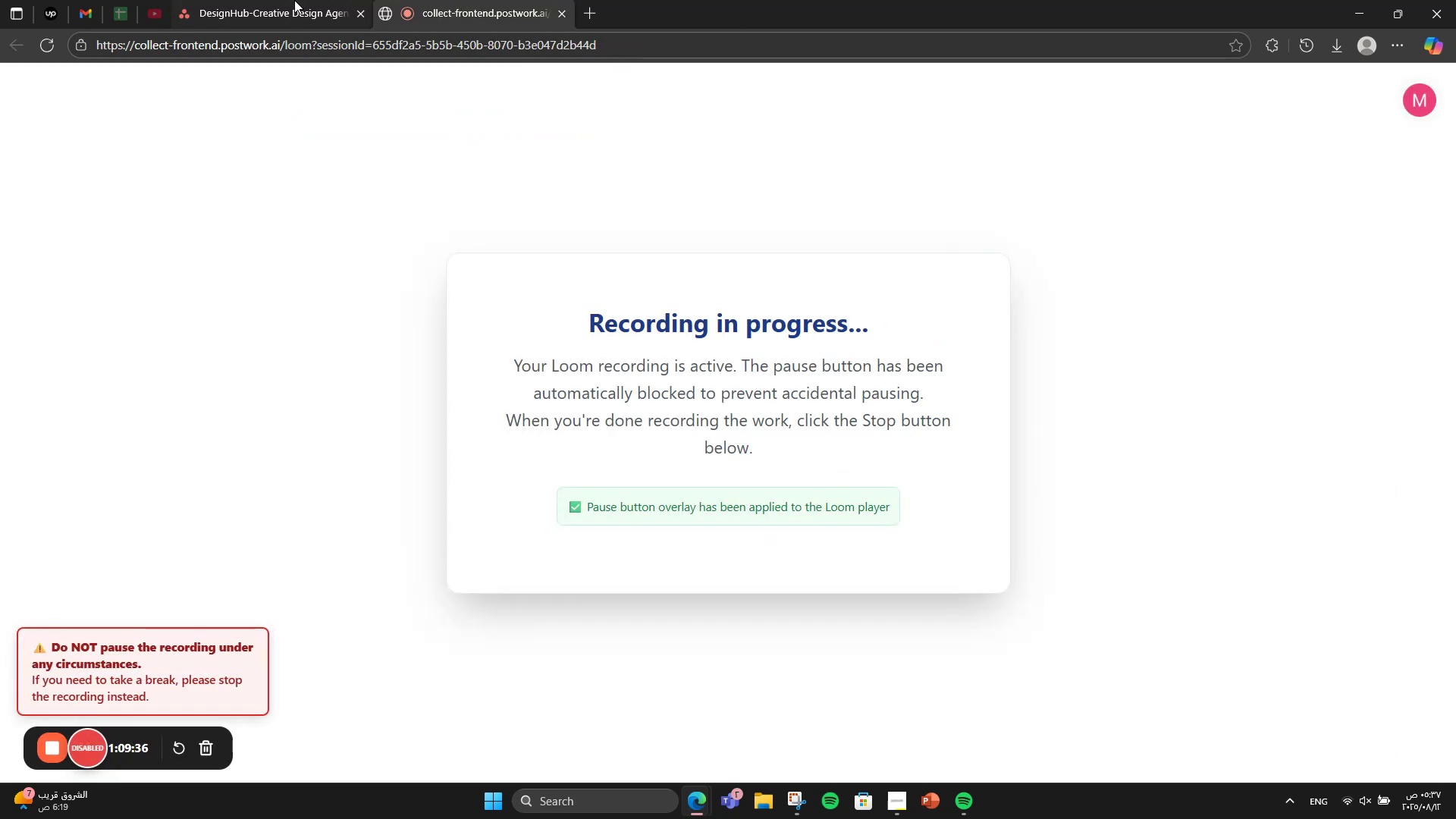 
left_click([278, 0])
 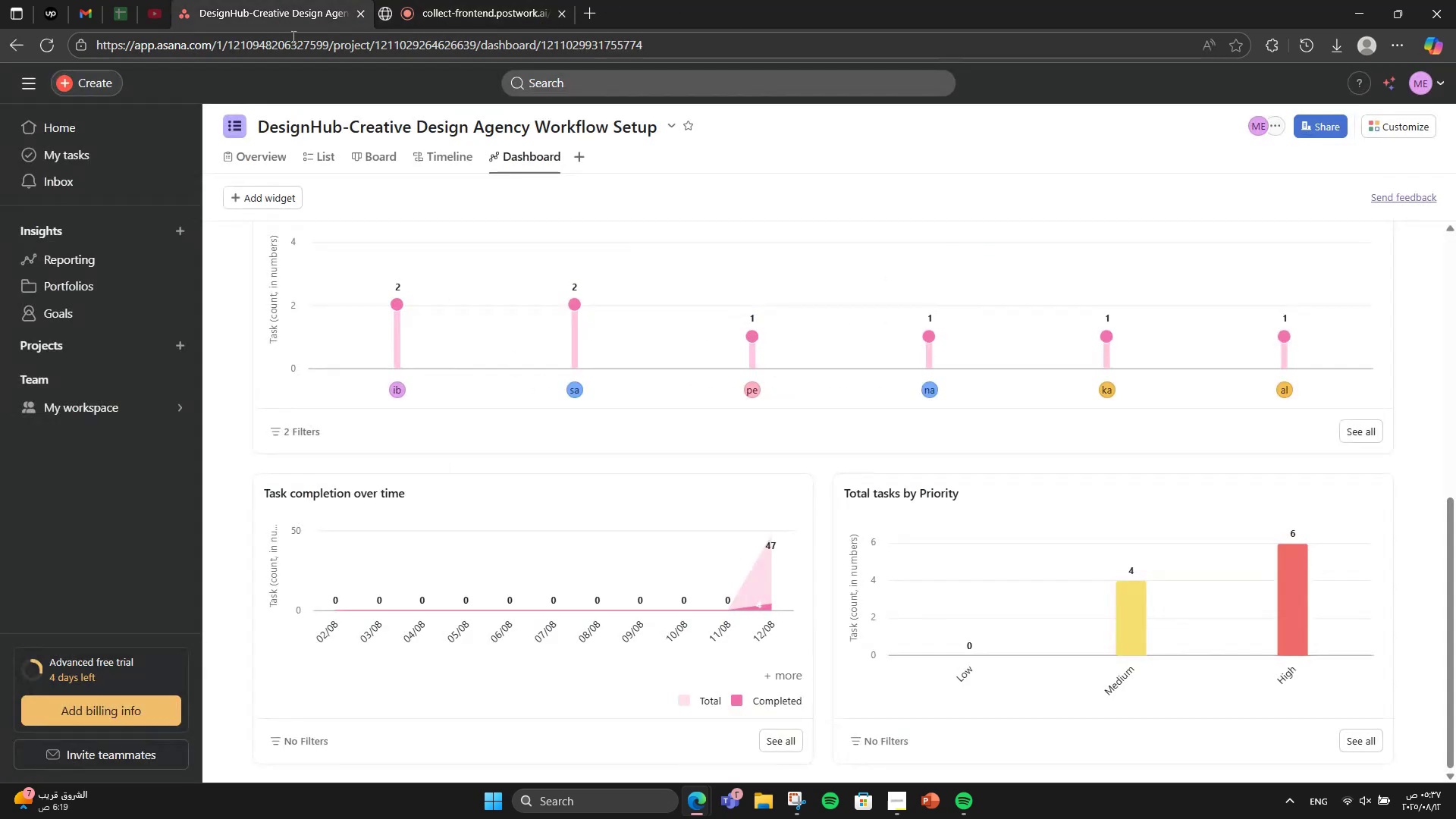 
scroll: coordinate [761, 628], scroll_direction: up, amount: 8.0
 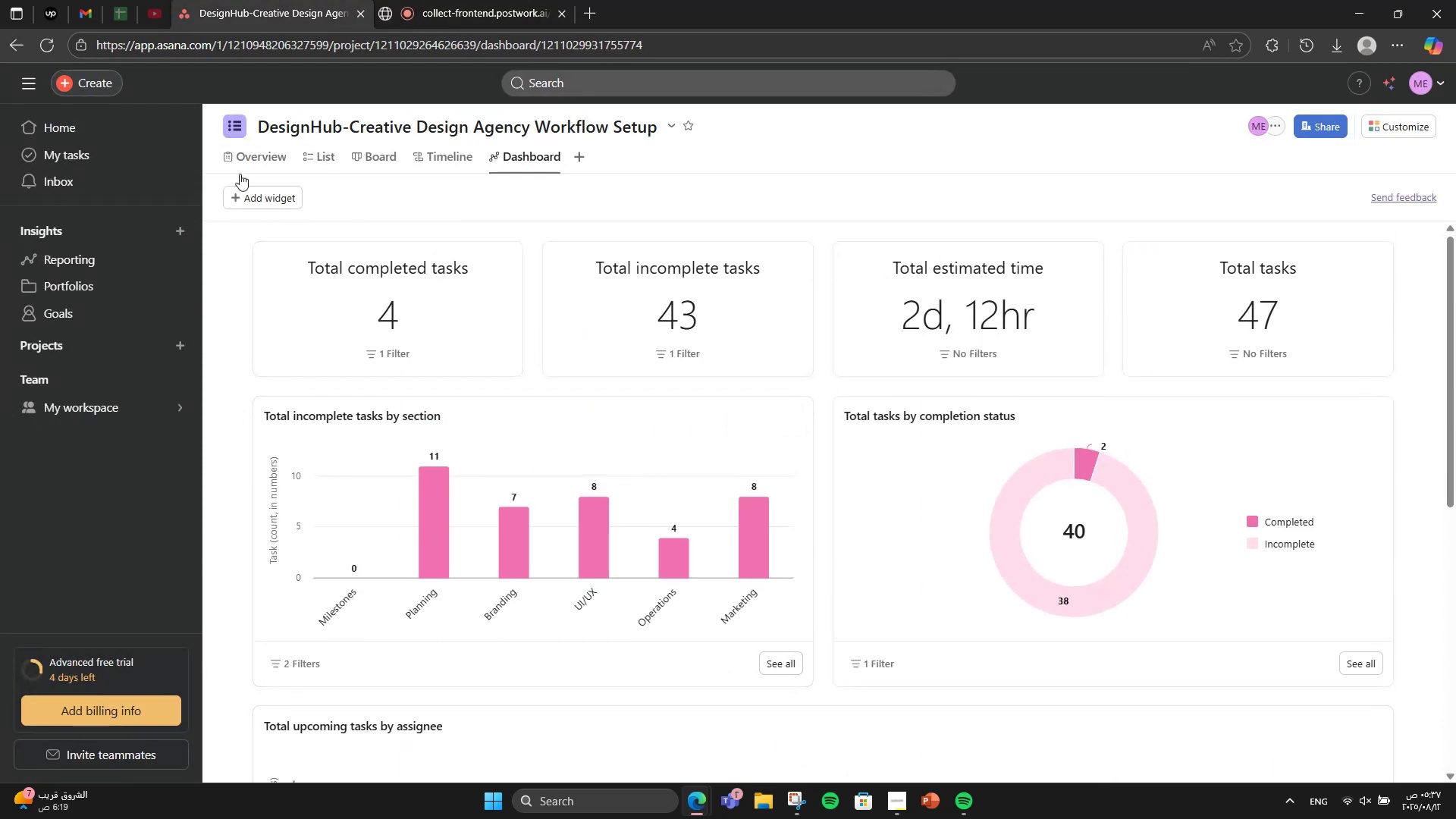 
left_click([243, 202])
 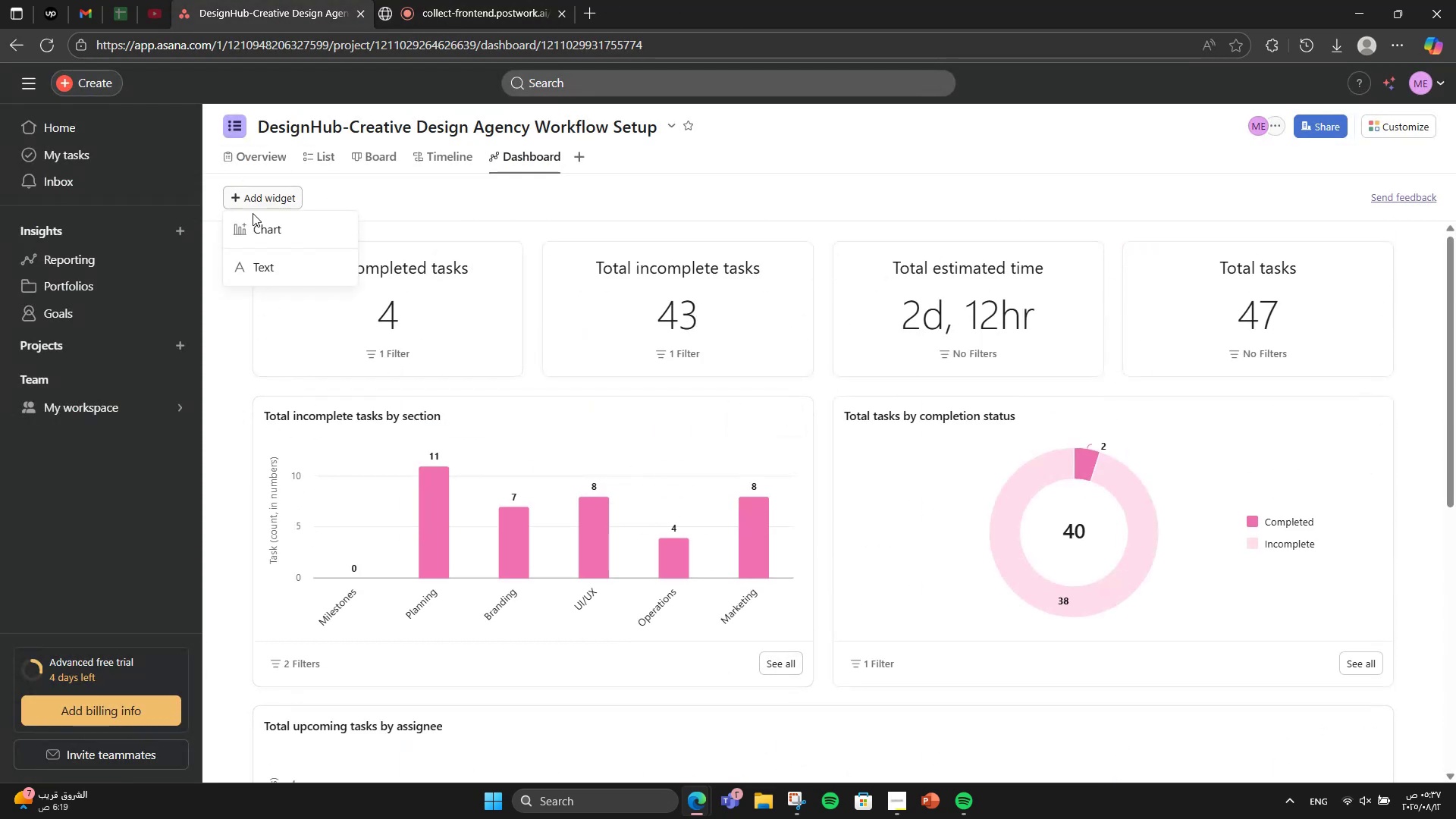 
left_click([260, 222])
 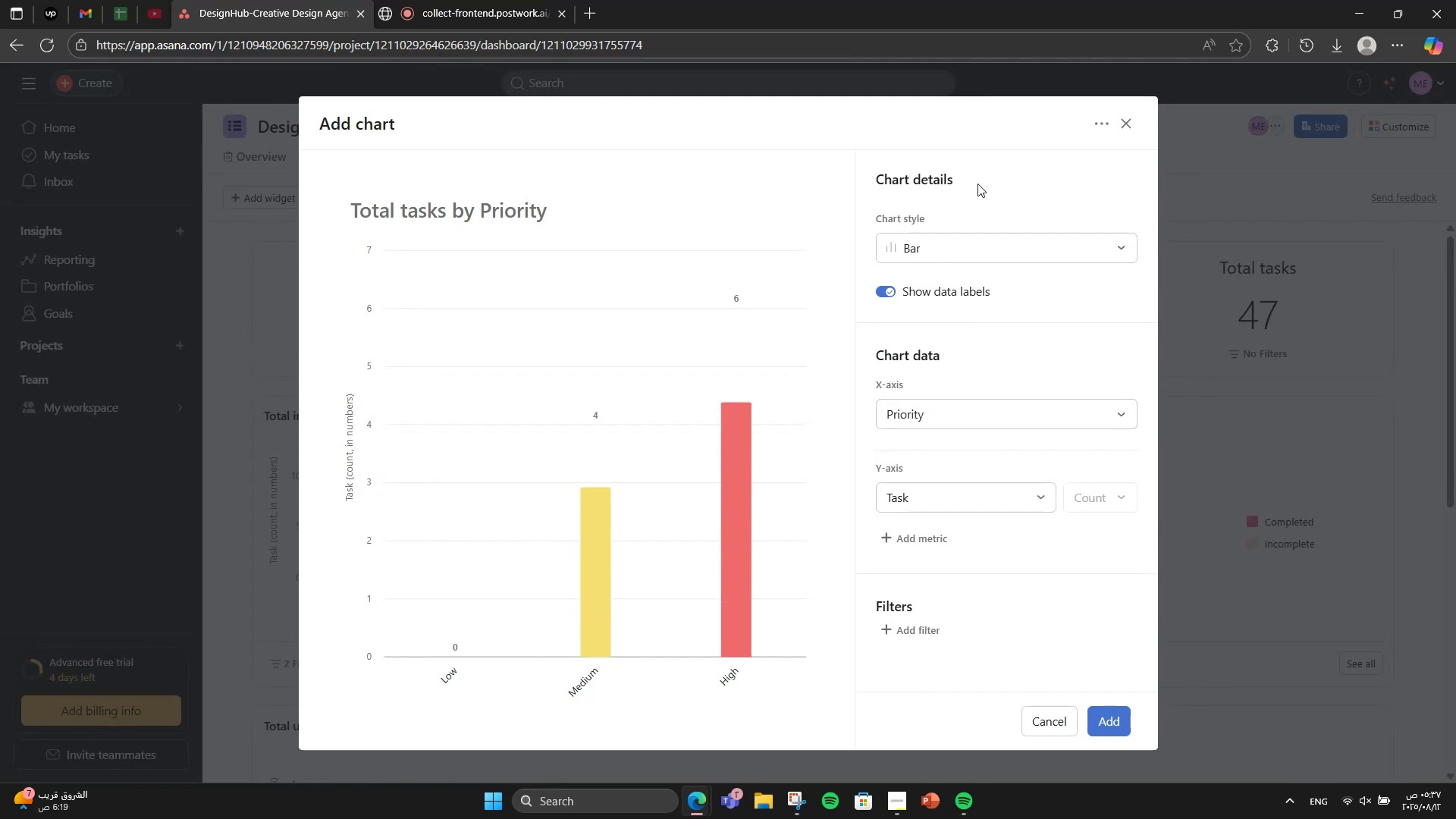 
left_click([959, 243])
 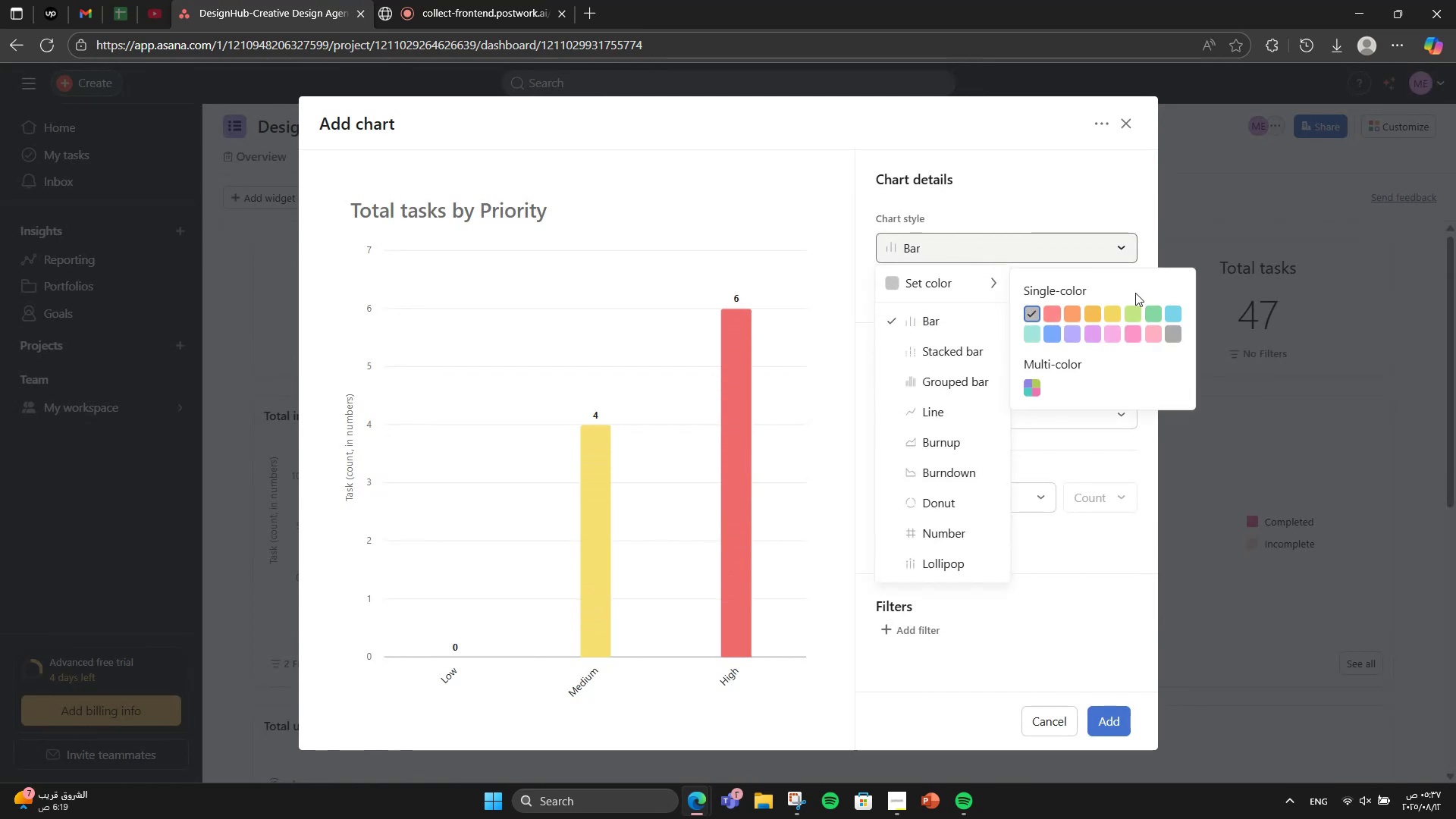 
left_click([1040, 217])
 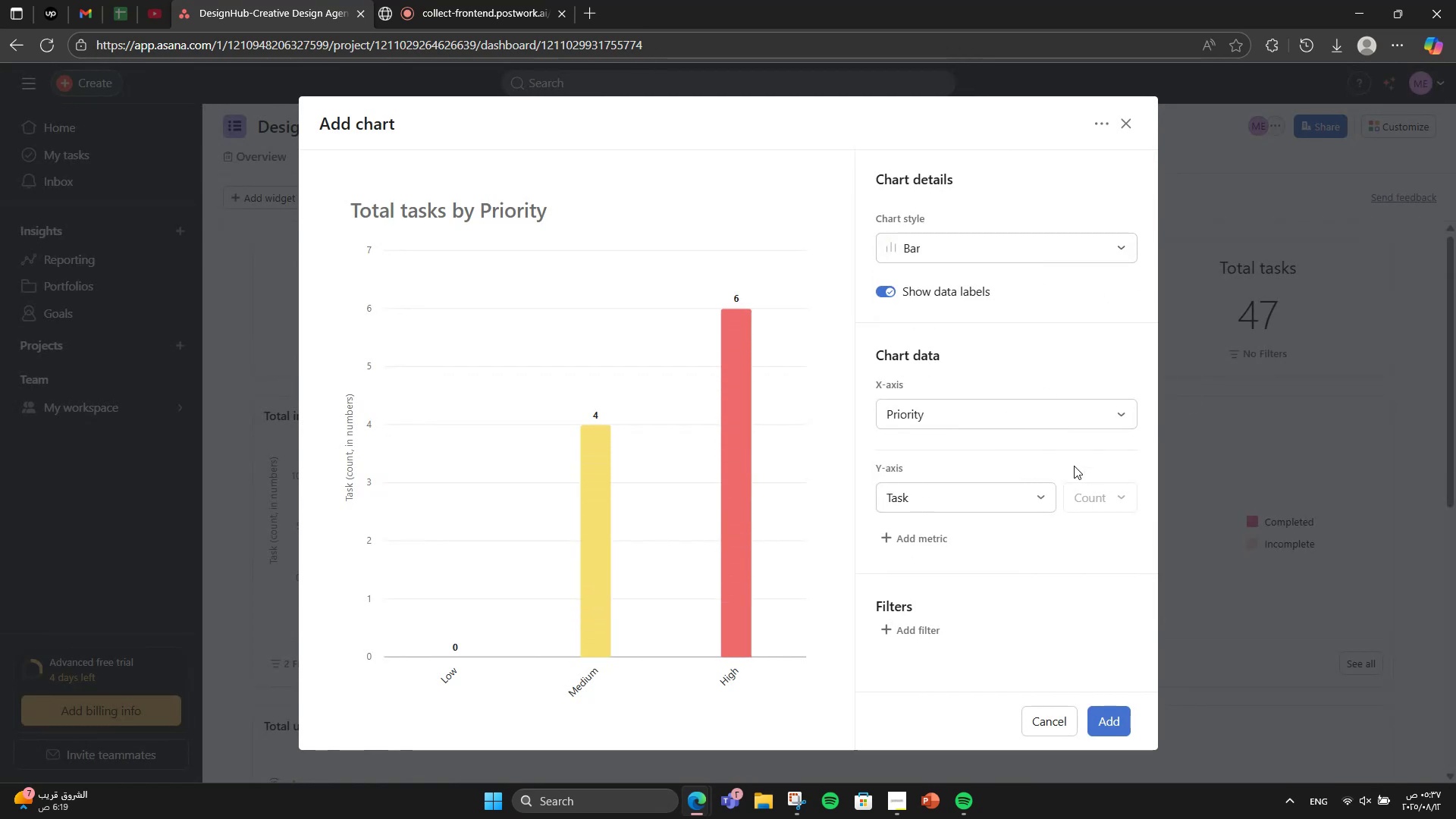 
left_click([1045, 416])
 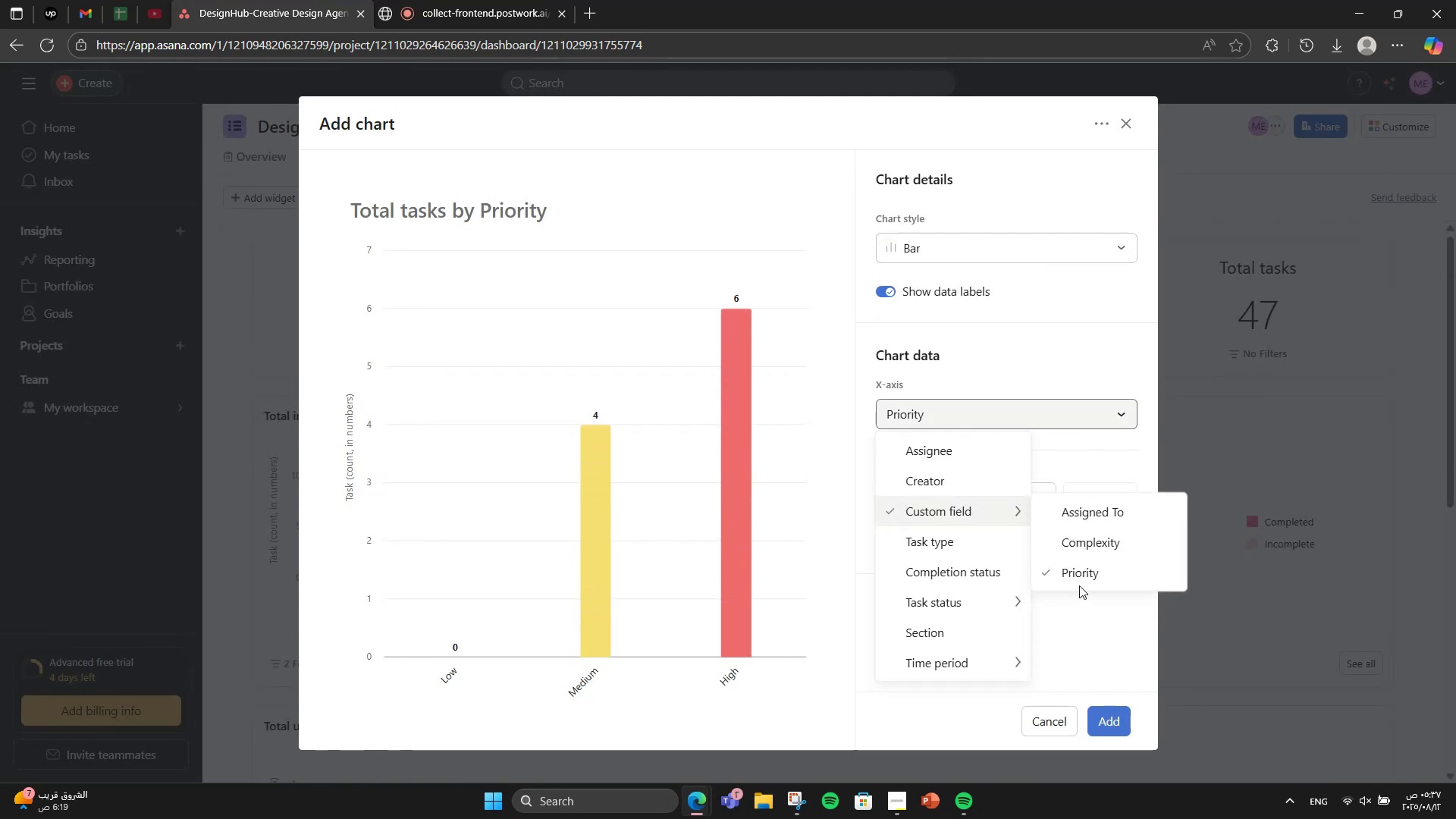 
left_click([1105, 530])
 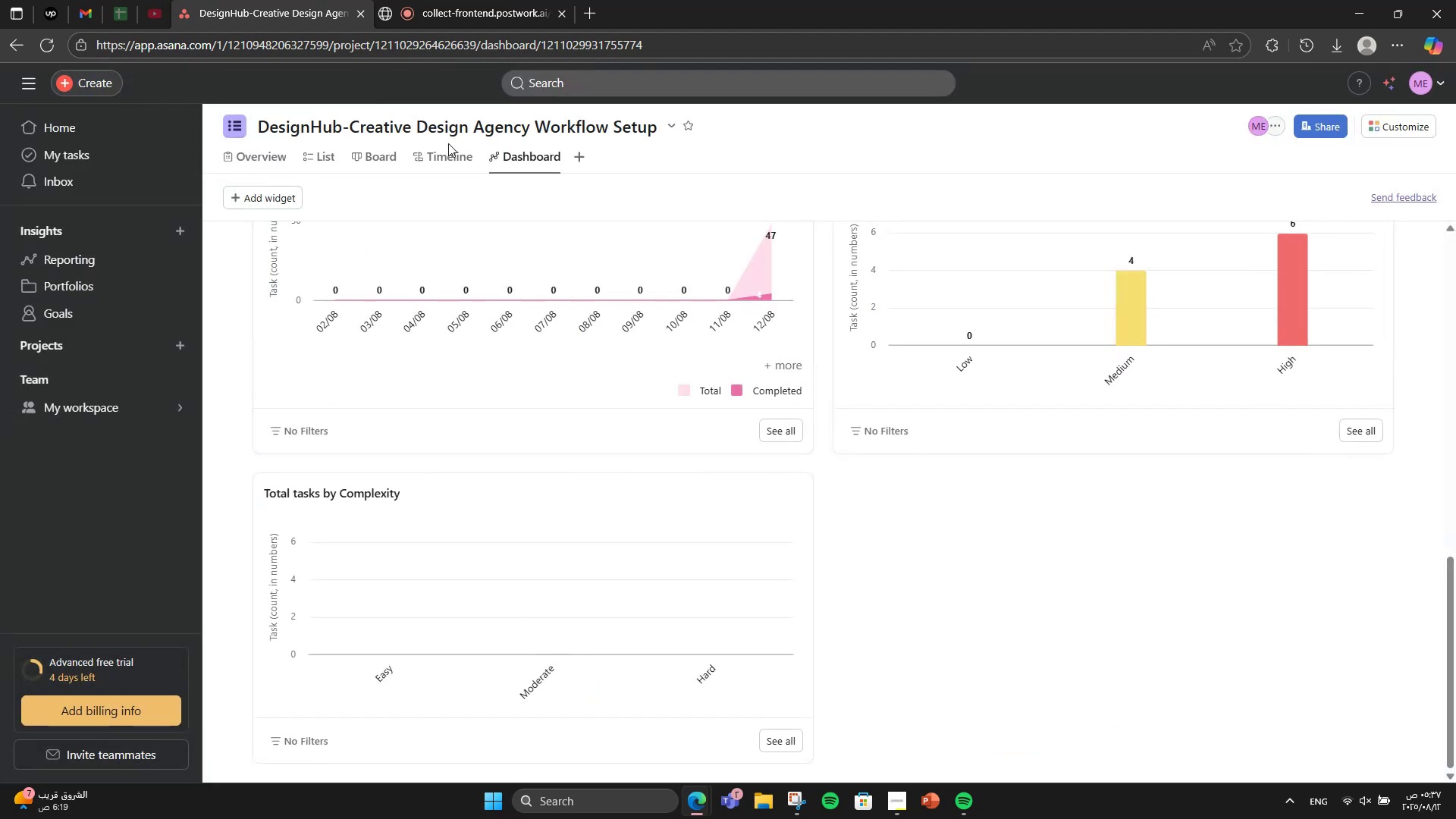 
double_click([284, 183])
 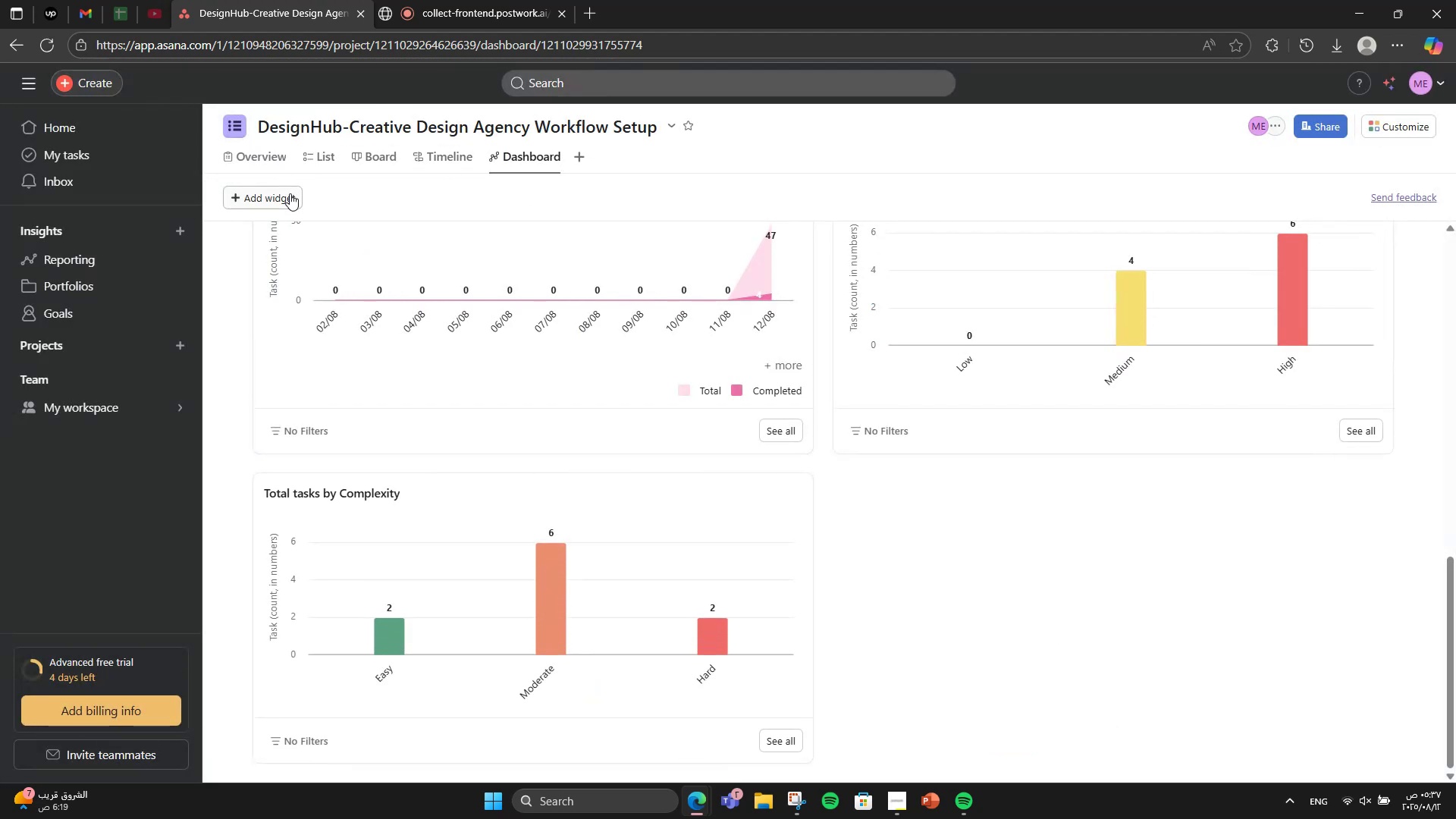 
triple_click([290, 193])
 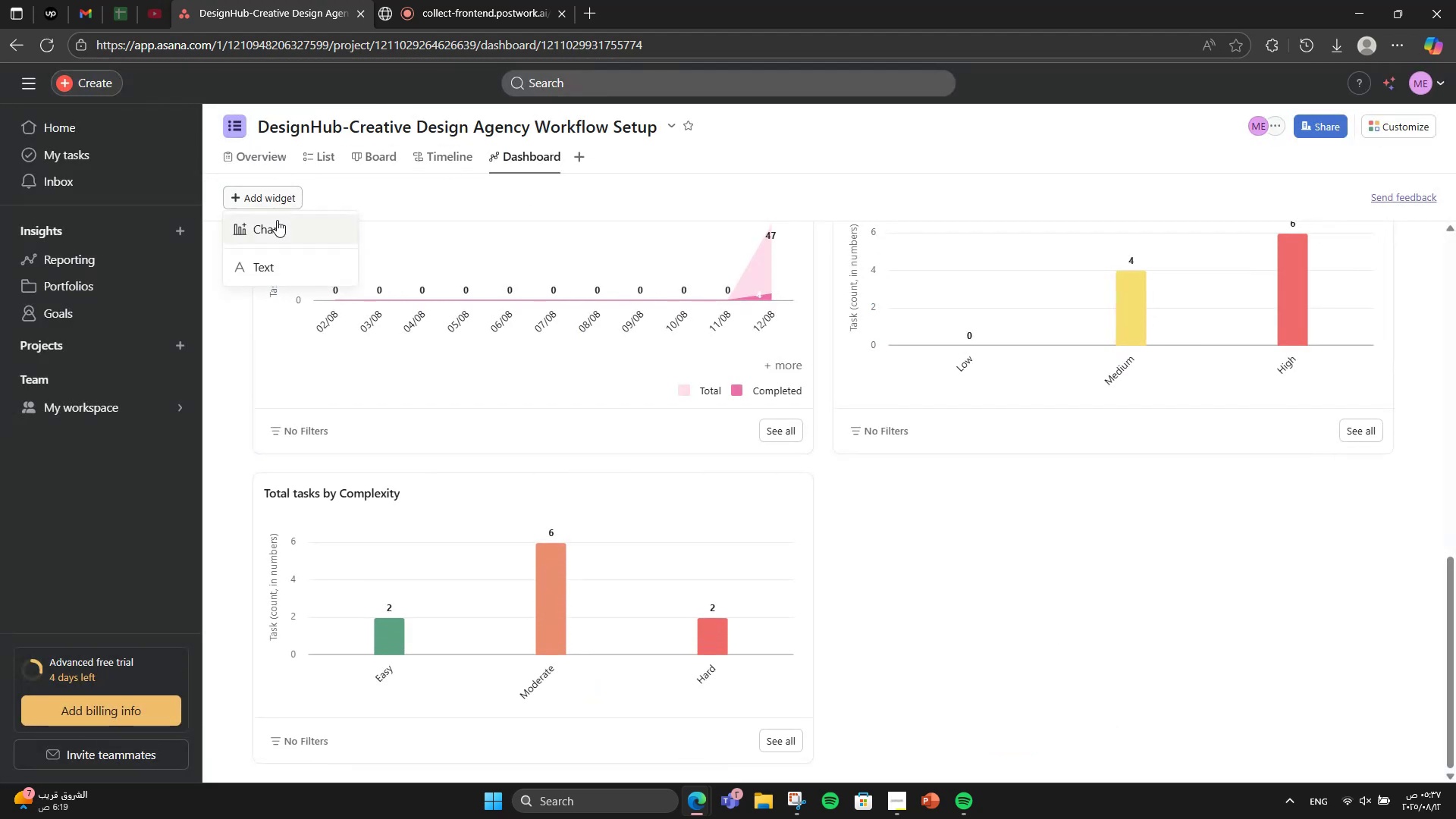 
left_click([277, 220])
 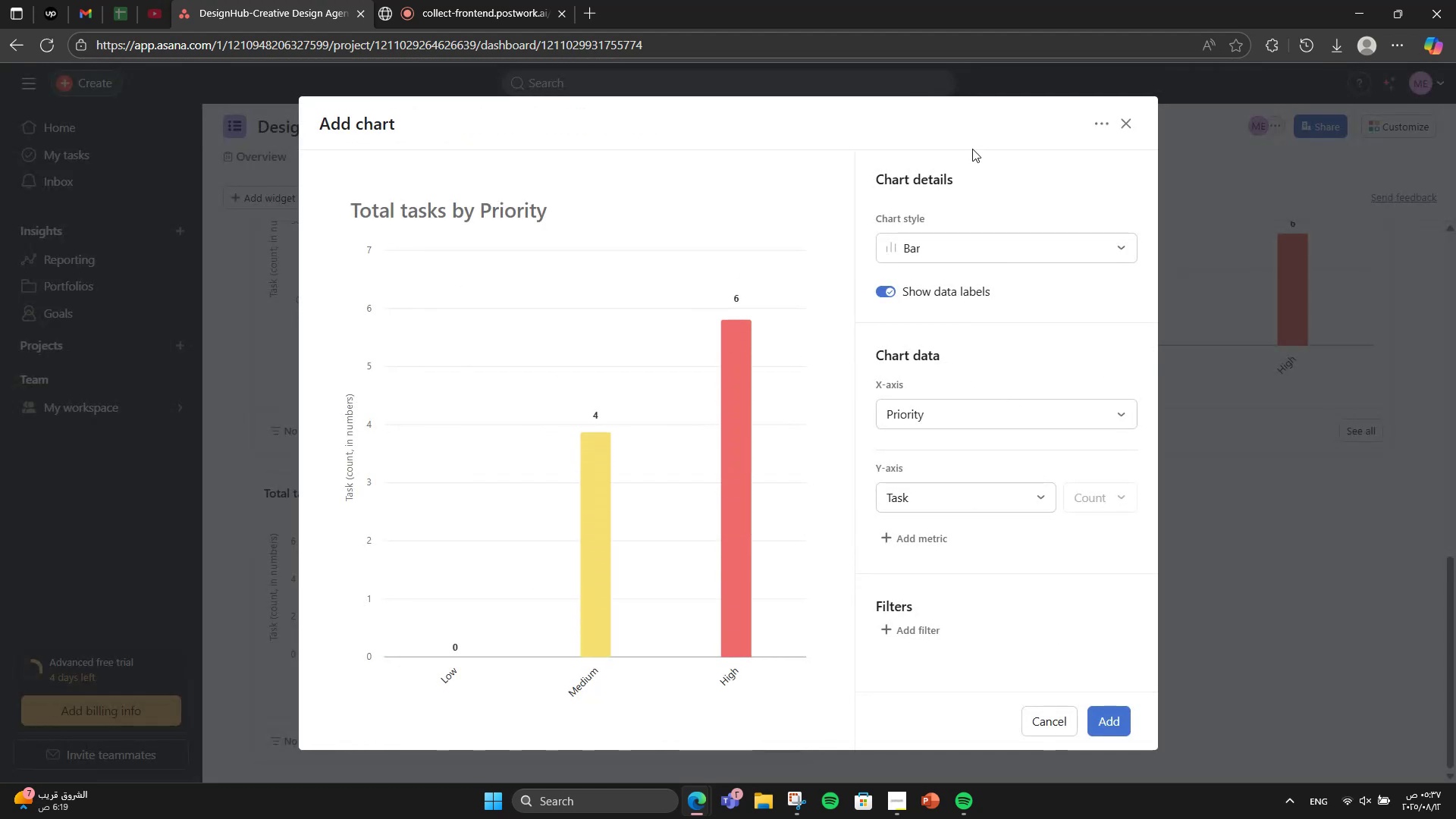 
left_click([966, 382])
 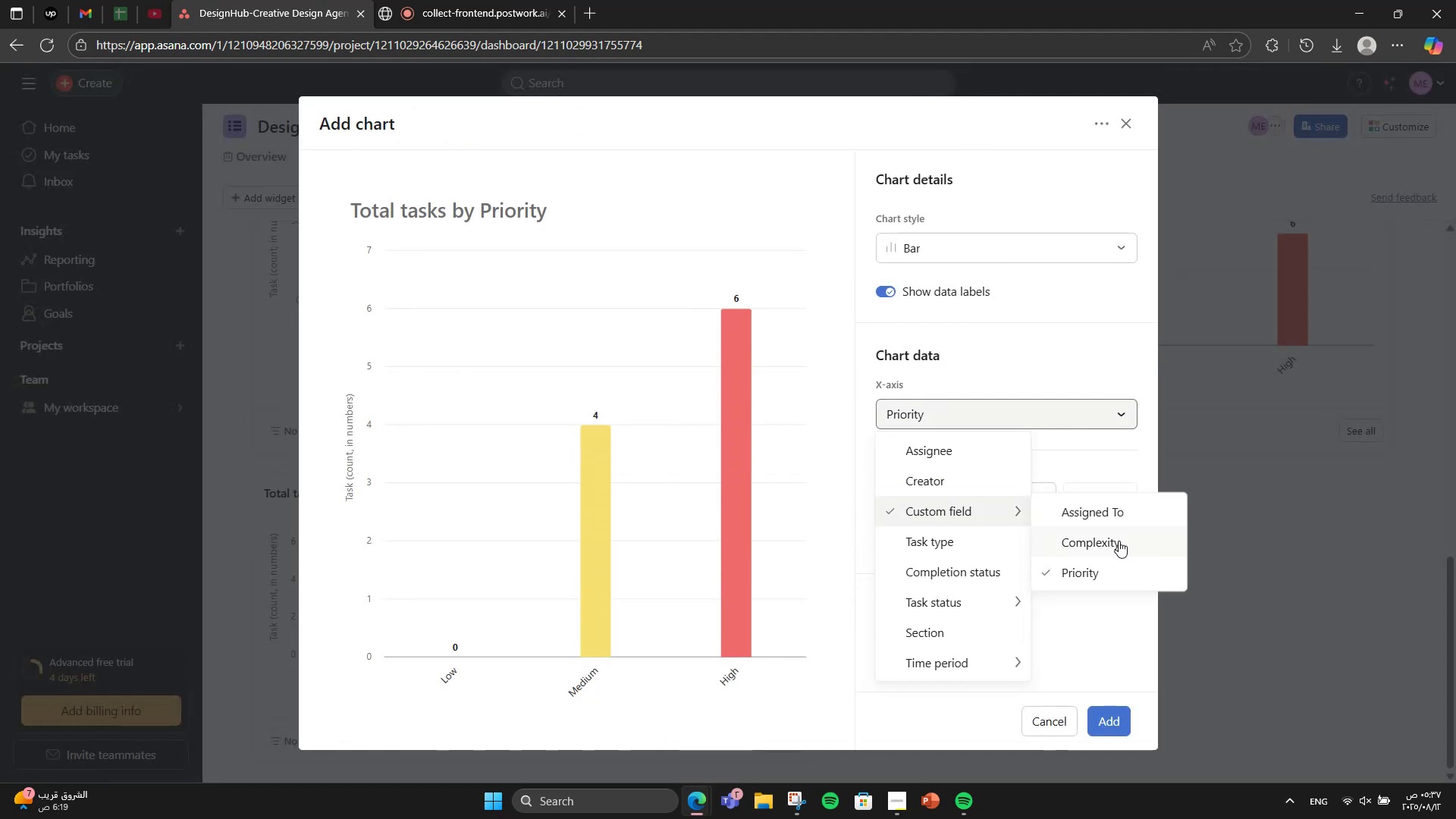 
left_click([1107, 513])
 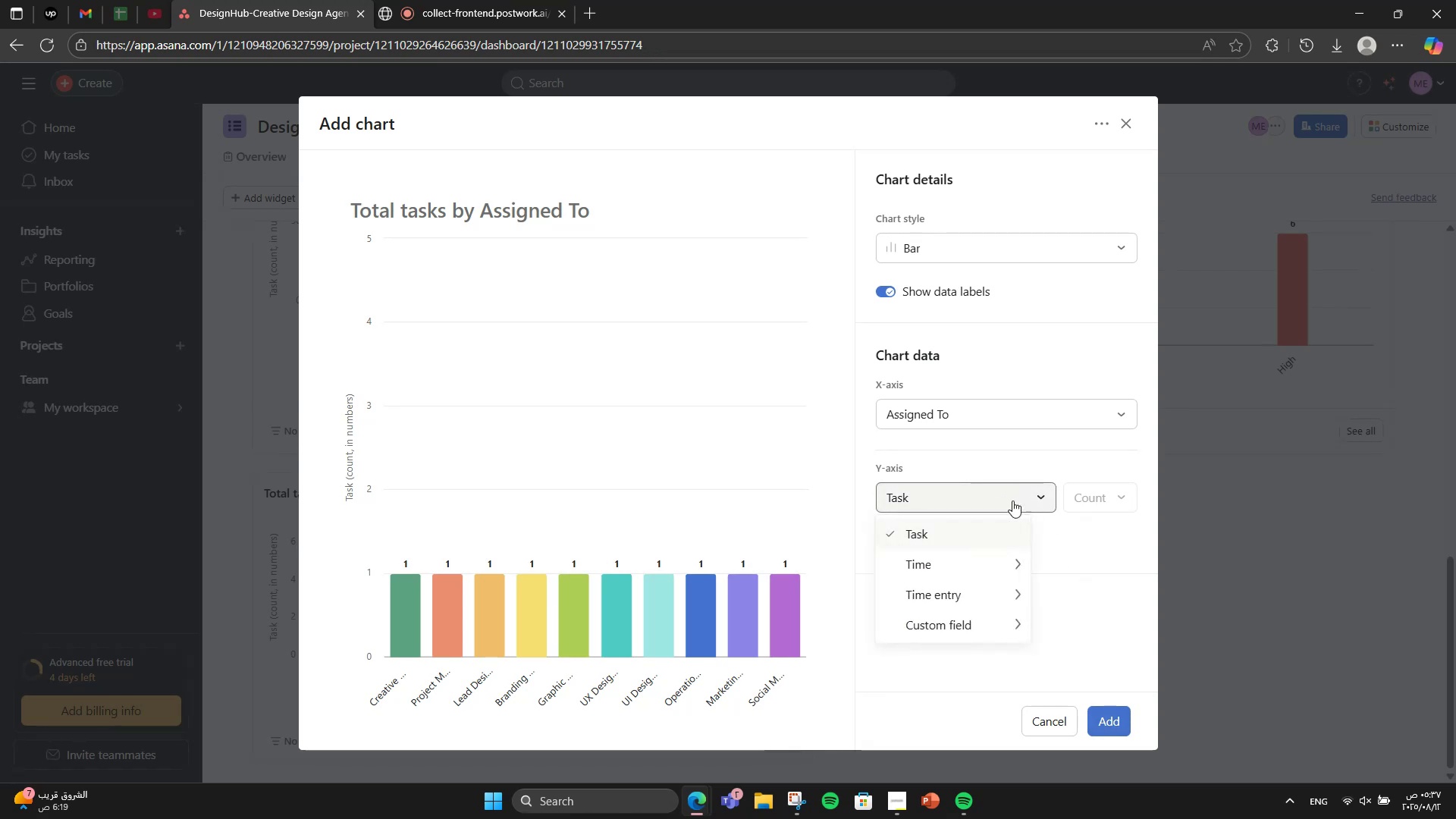 
left_click([1122, 607])
 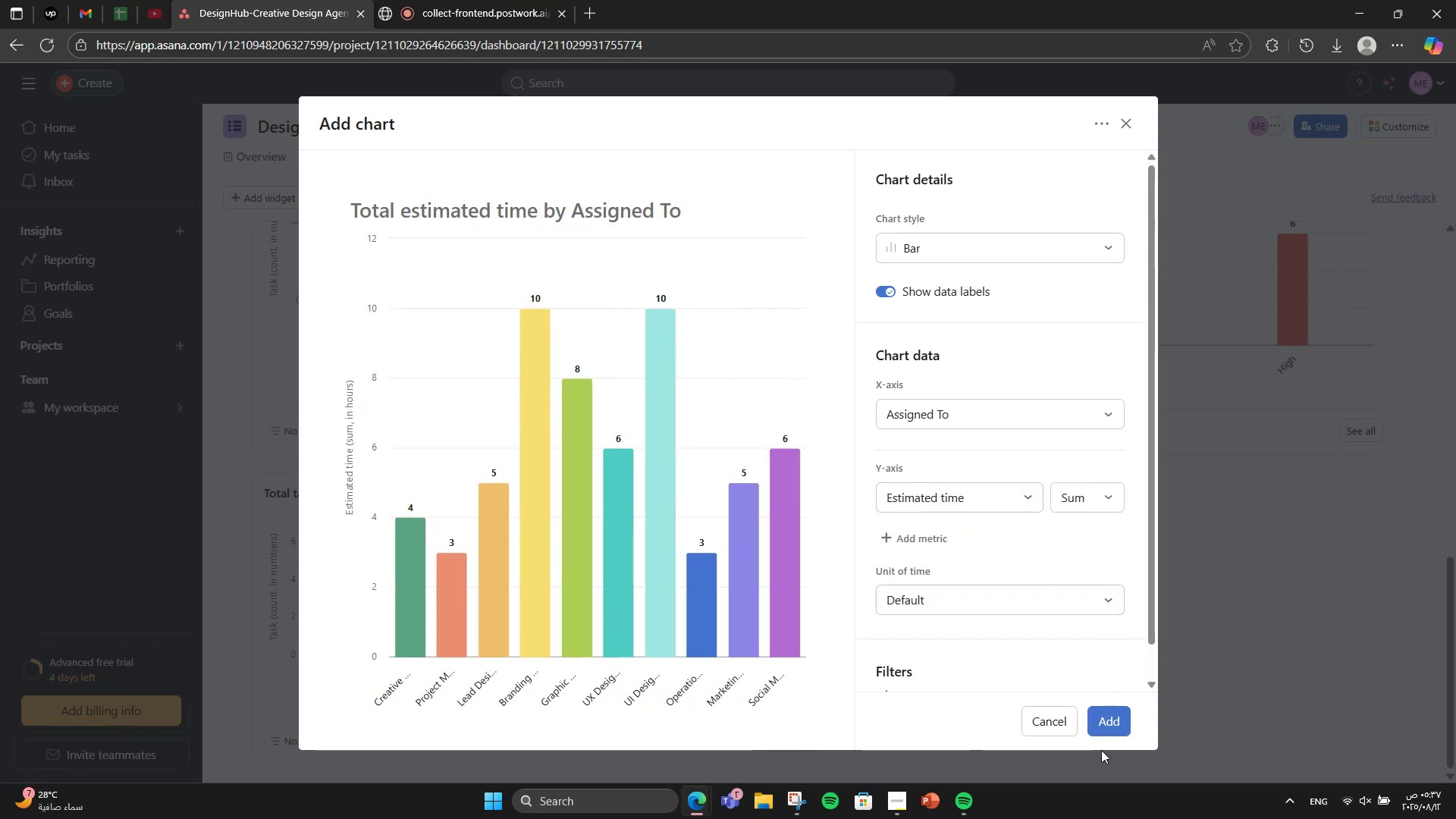 
wait(6.45)
 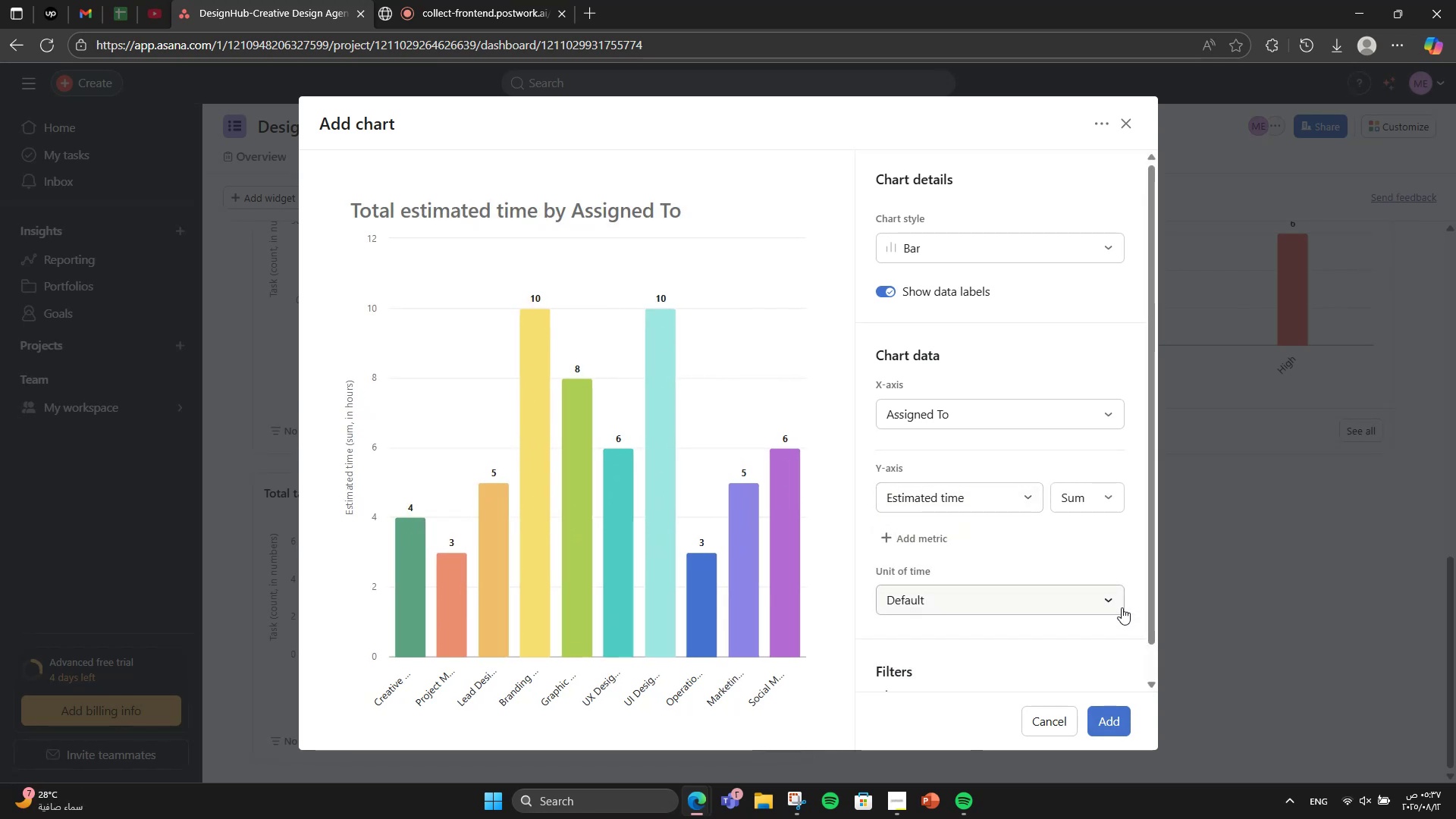 
left_click([1107, 718])
 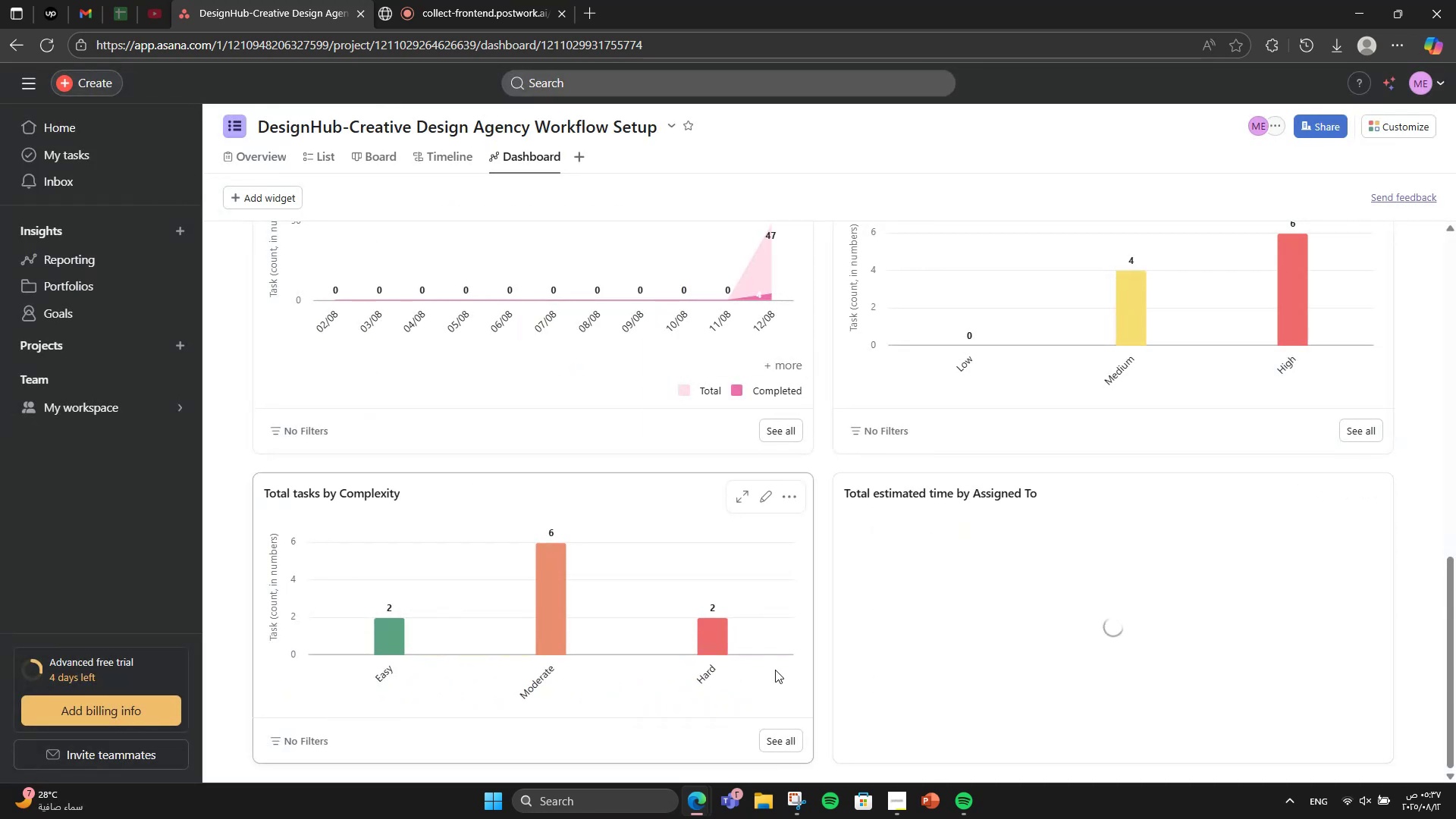 
scroll: coordinate [792, 538], scroll_direction: up, amount: 6.0
 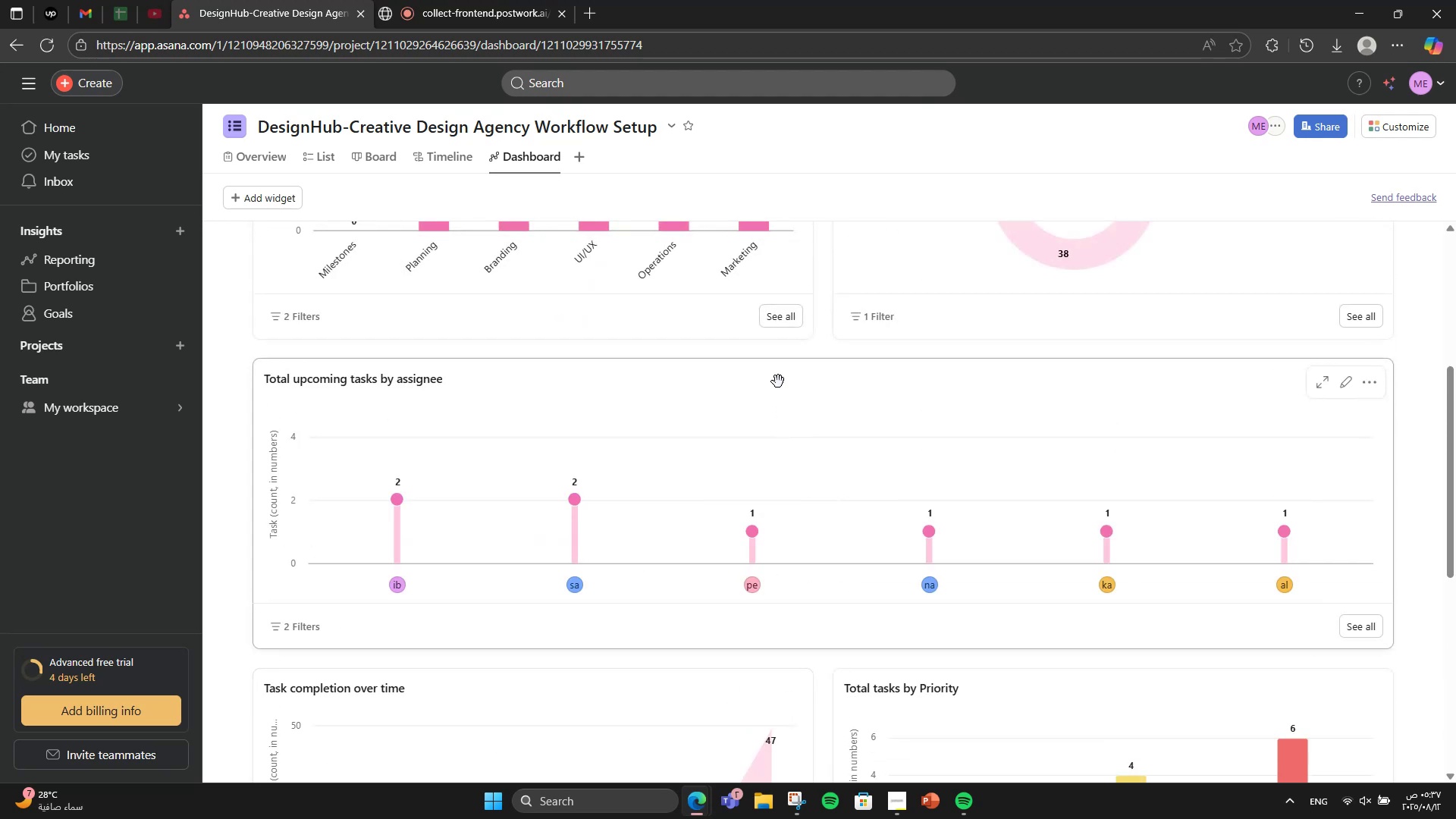 
right_click([792, 538])
 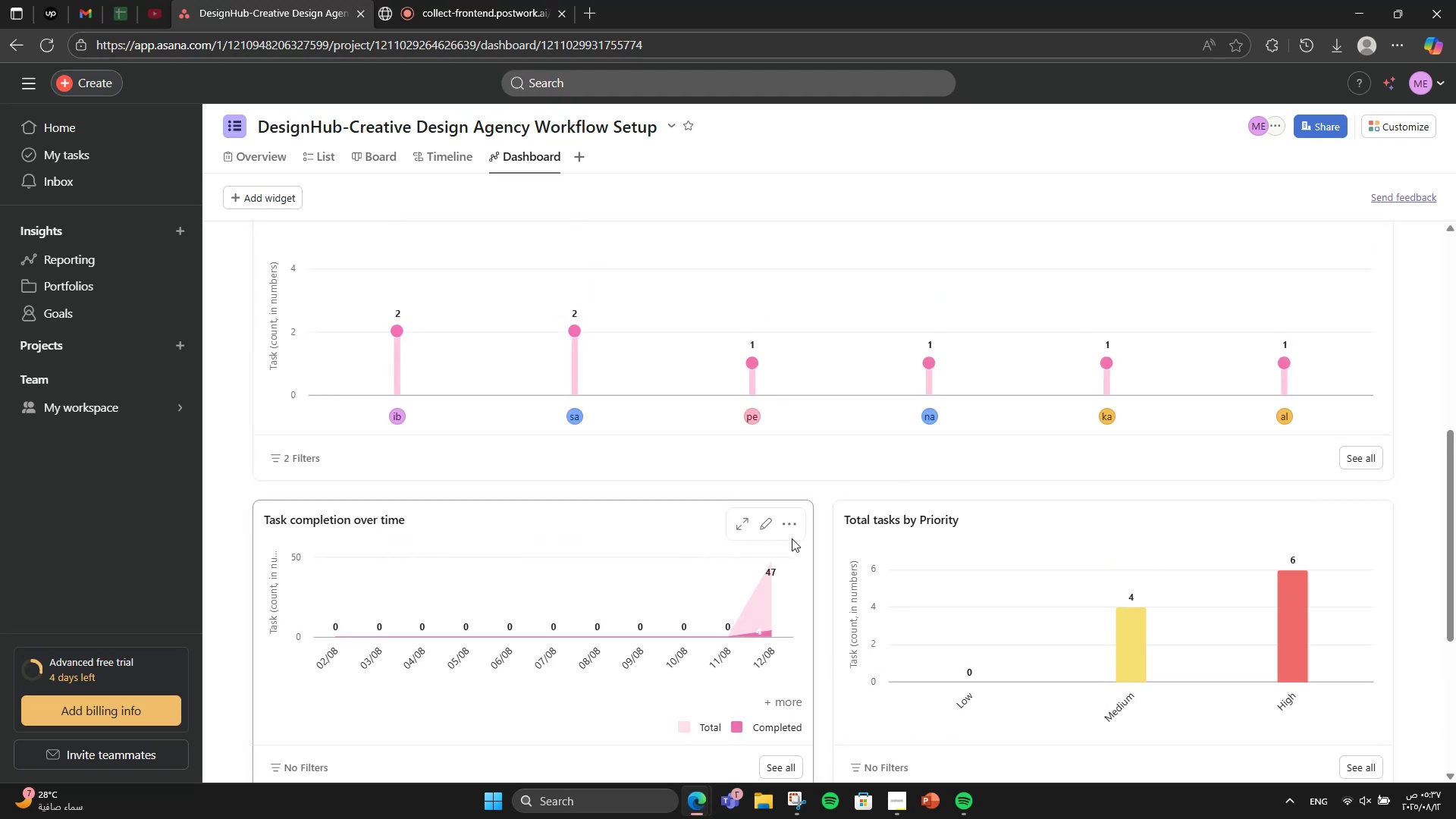 
right_click([792, 538])
 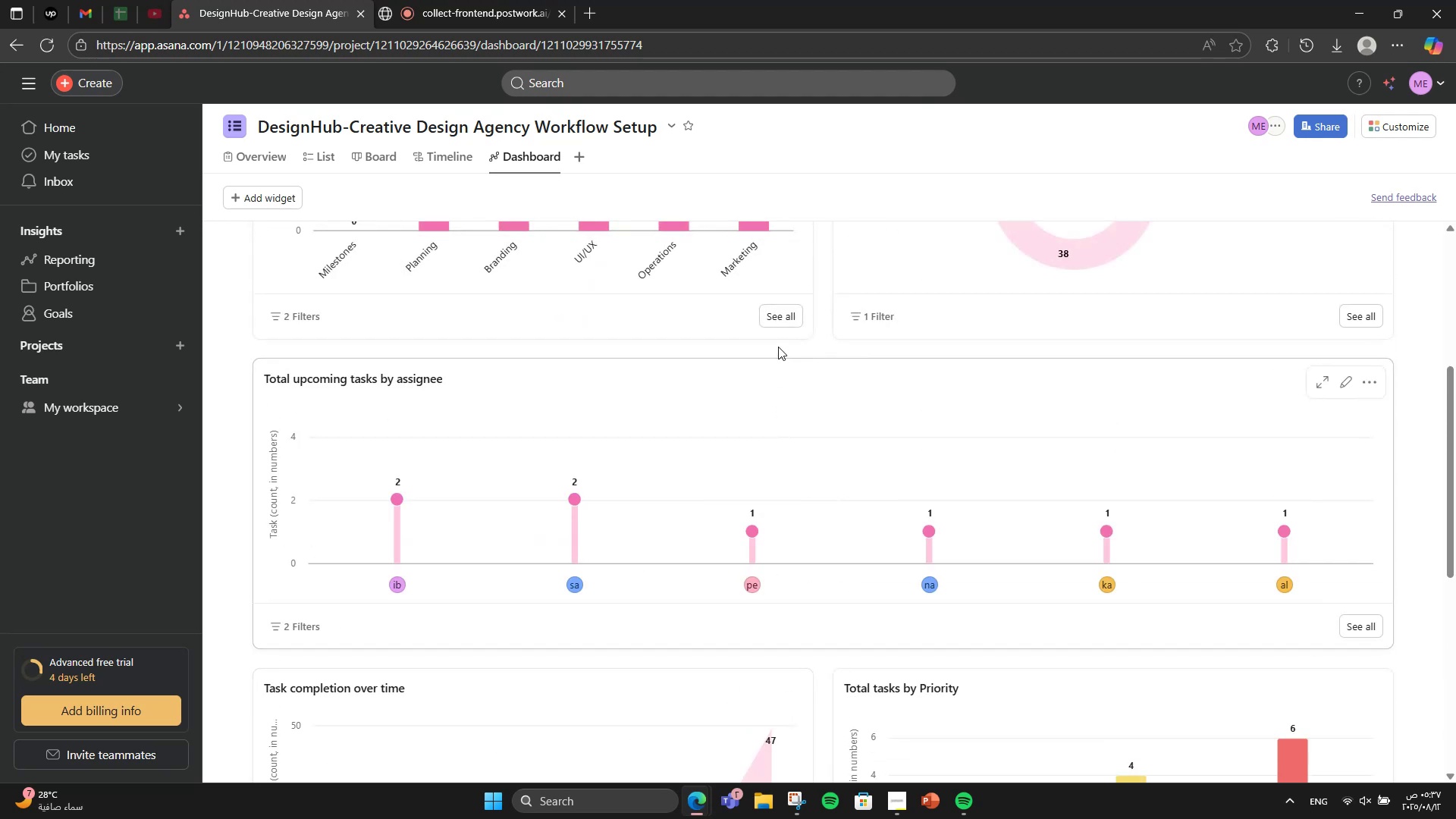 
scroll: coordinate [820, 325], scroll_direction: up, amount: 8.0
 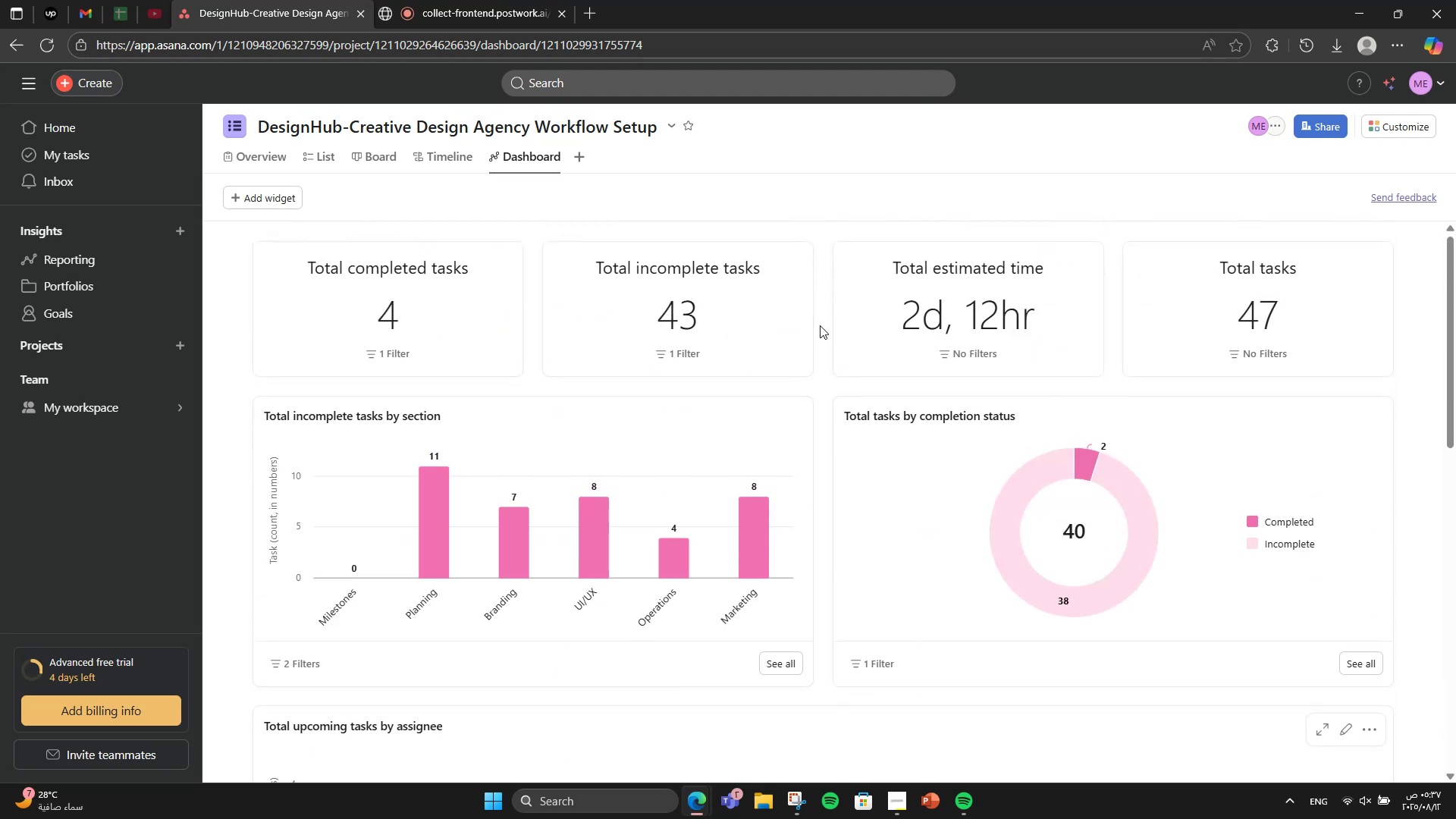 
scroll: coordinate [809, 315], scroll_direction: down, amount: 13.0
 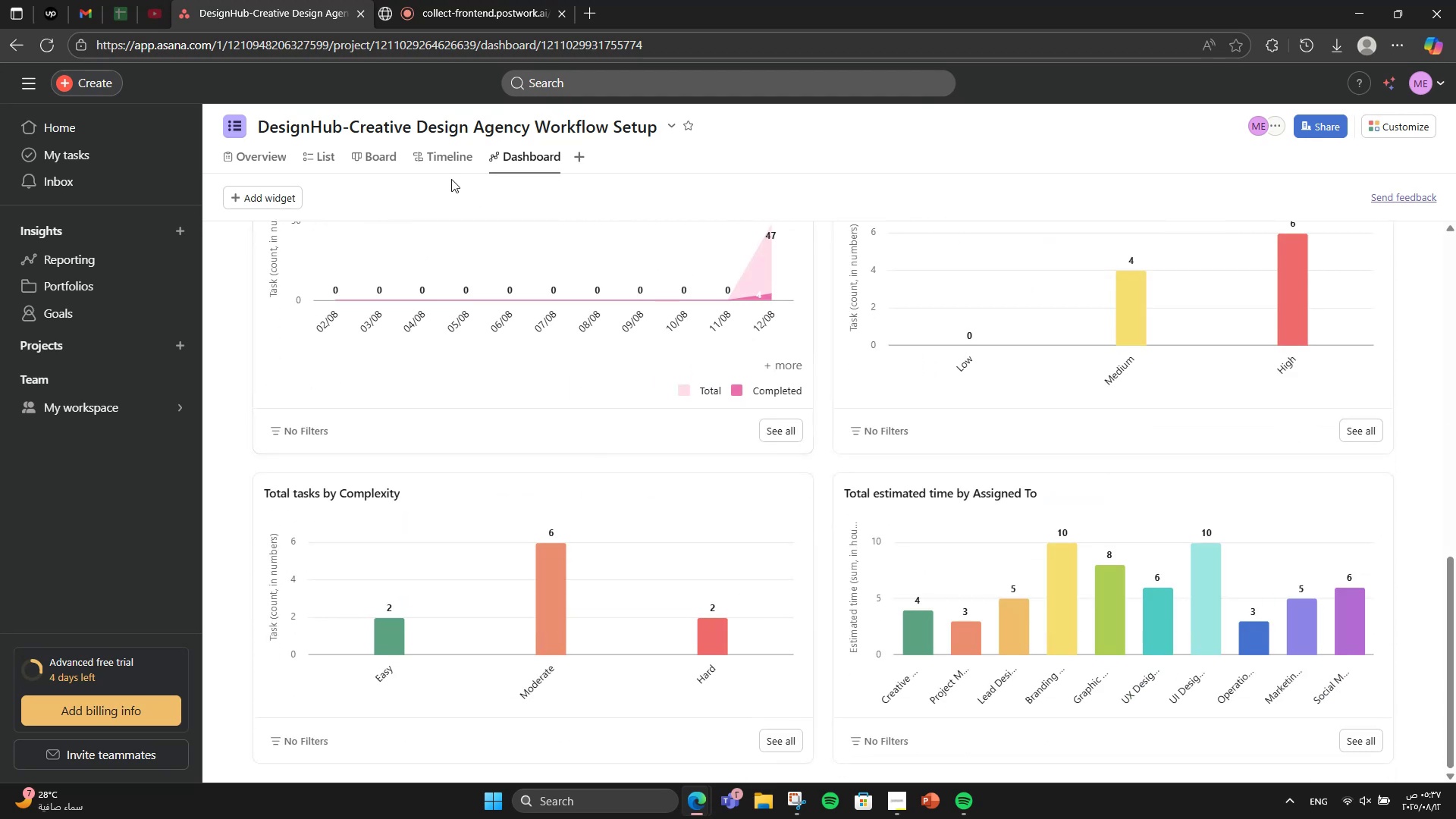 
left_click([454, 152])
 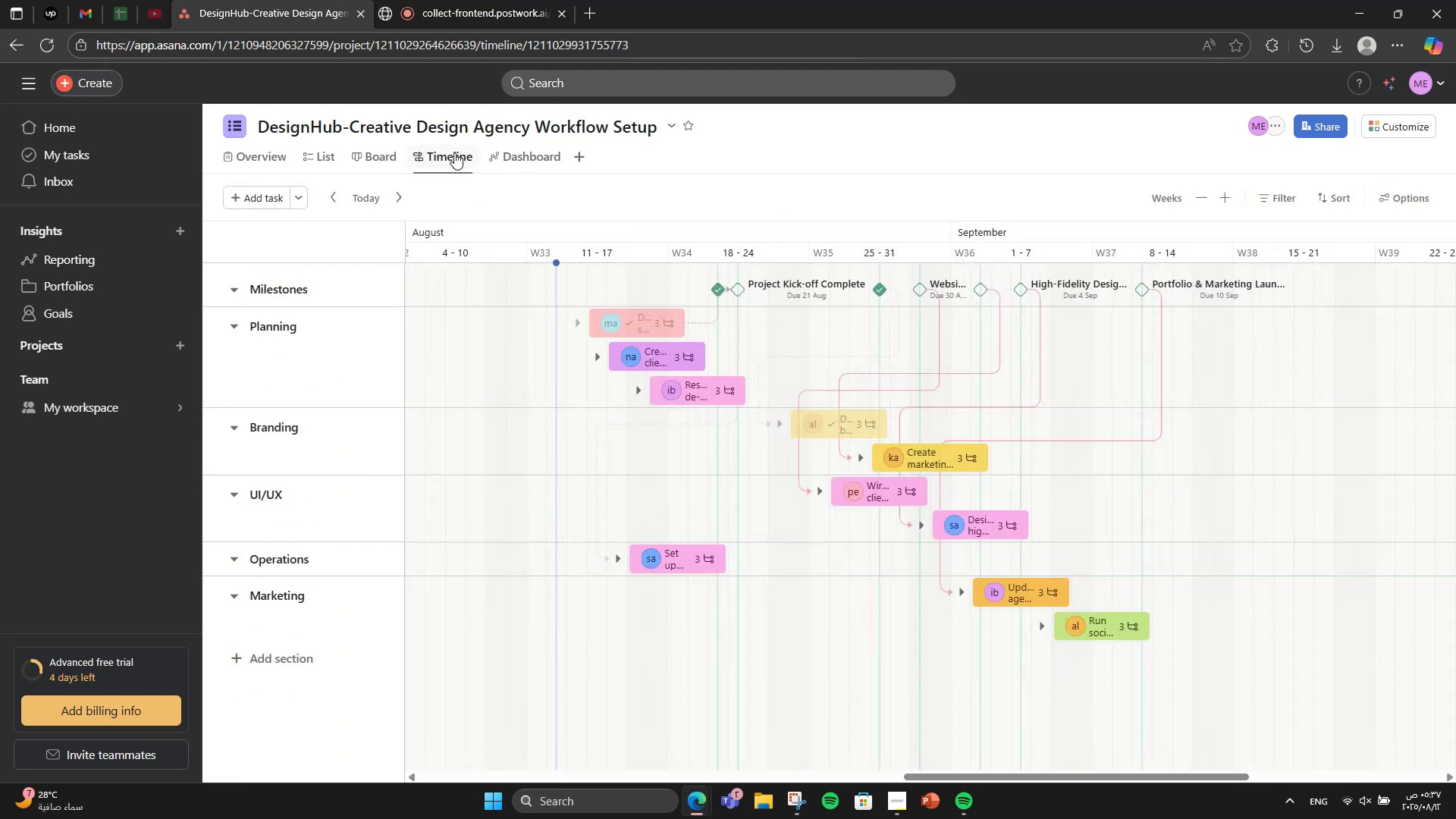 